 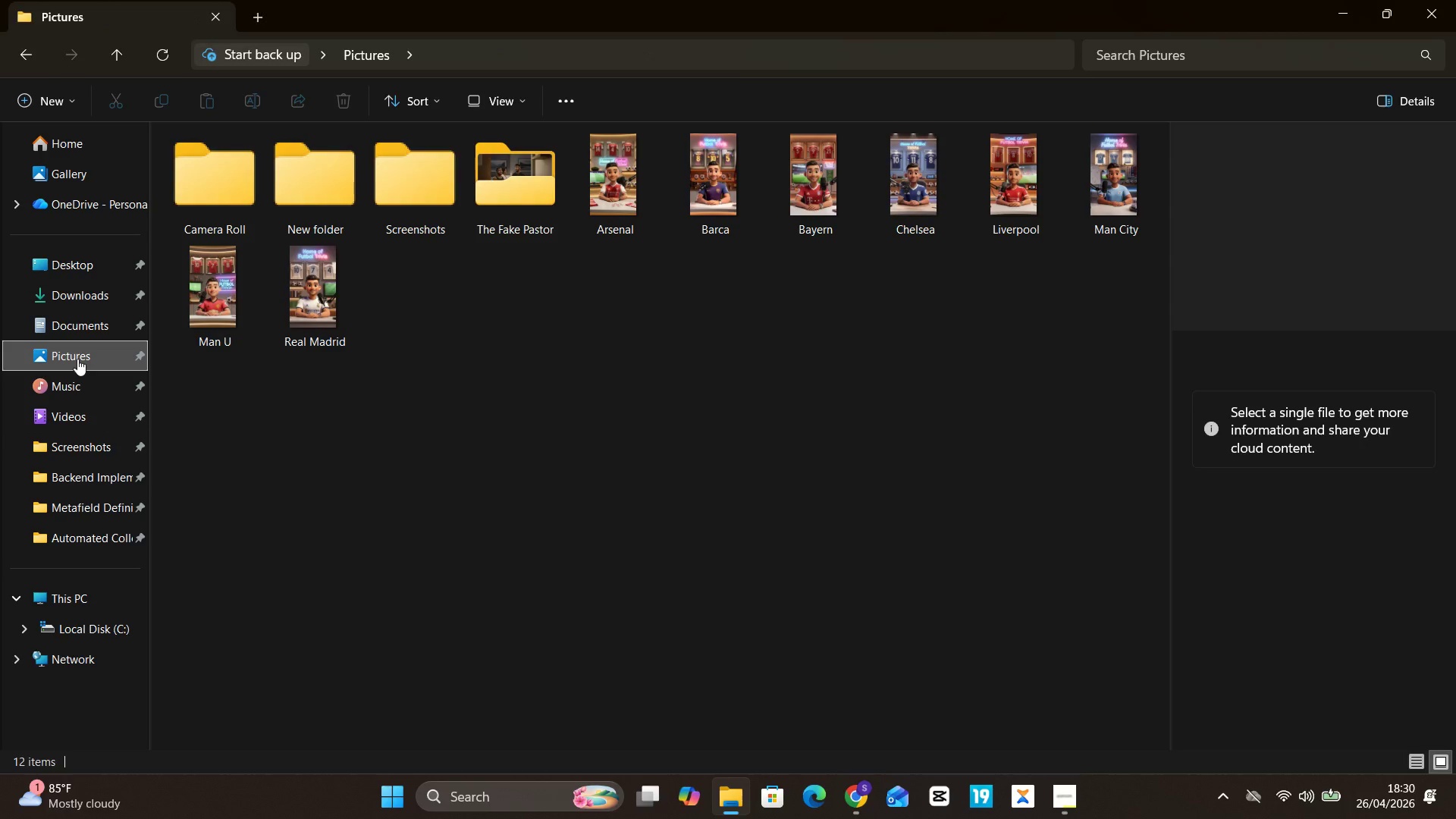 
double_click([381, 178])
 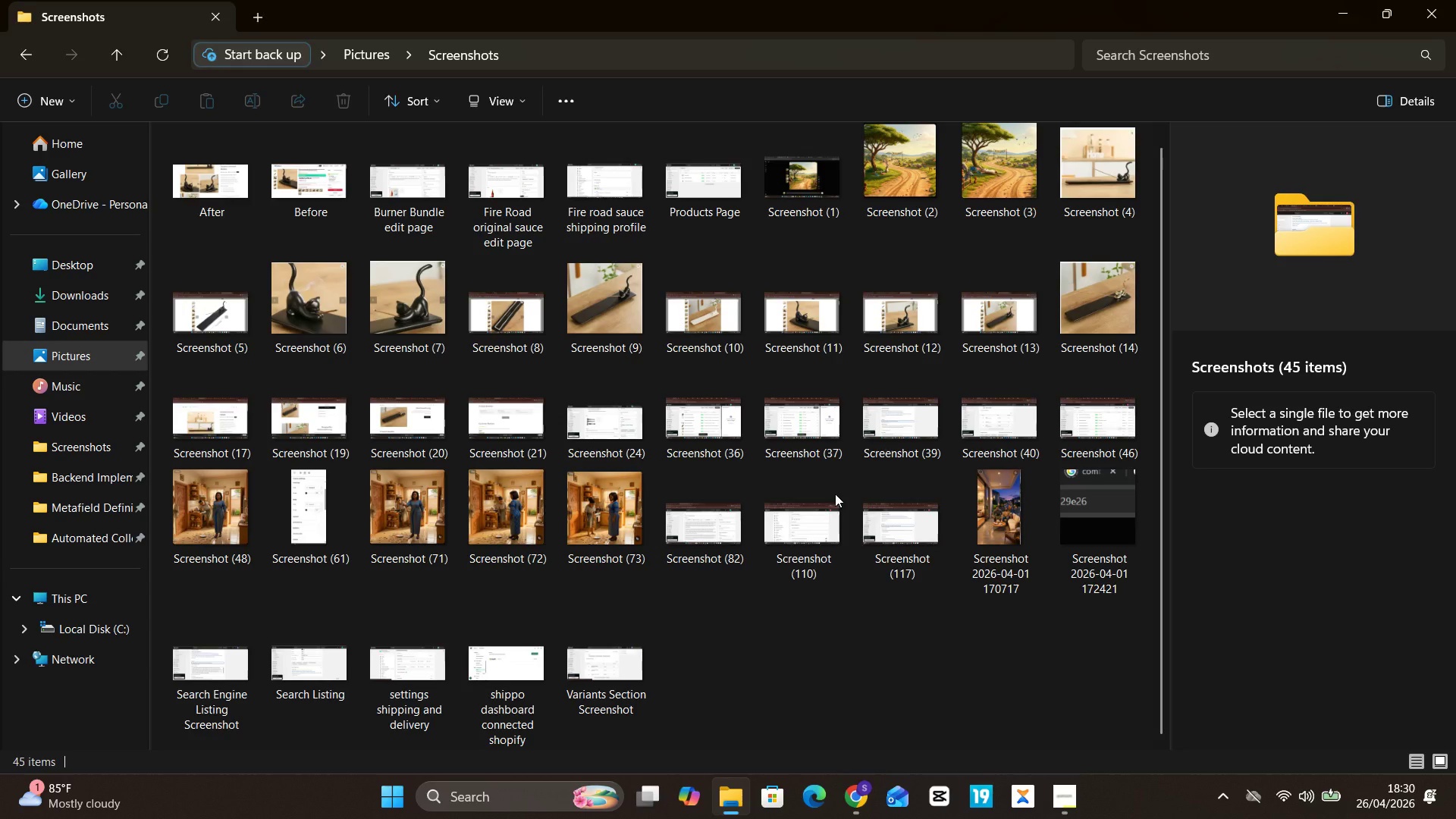 
wait(5.62)
 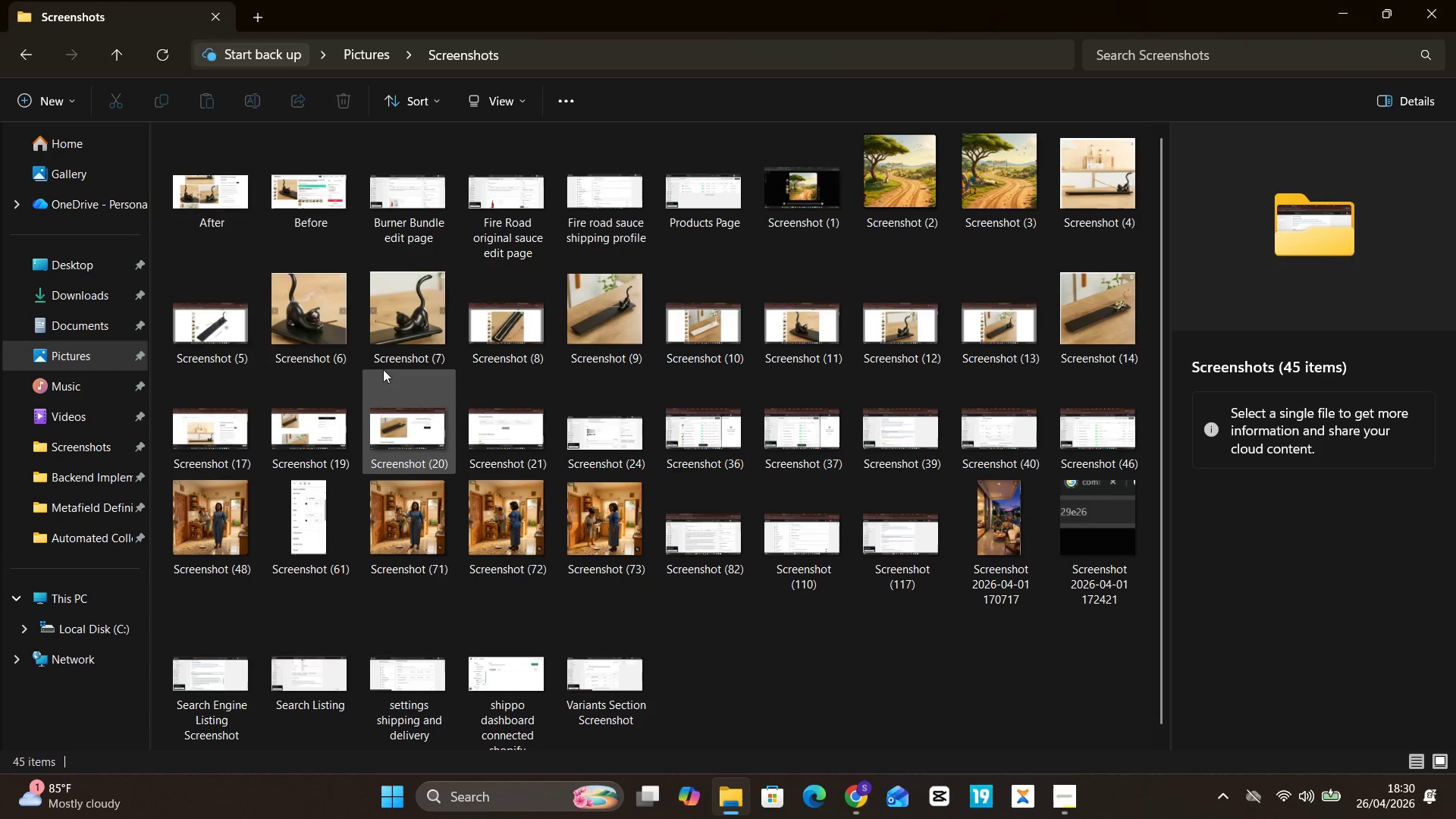 
left_click([895, 527])
 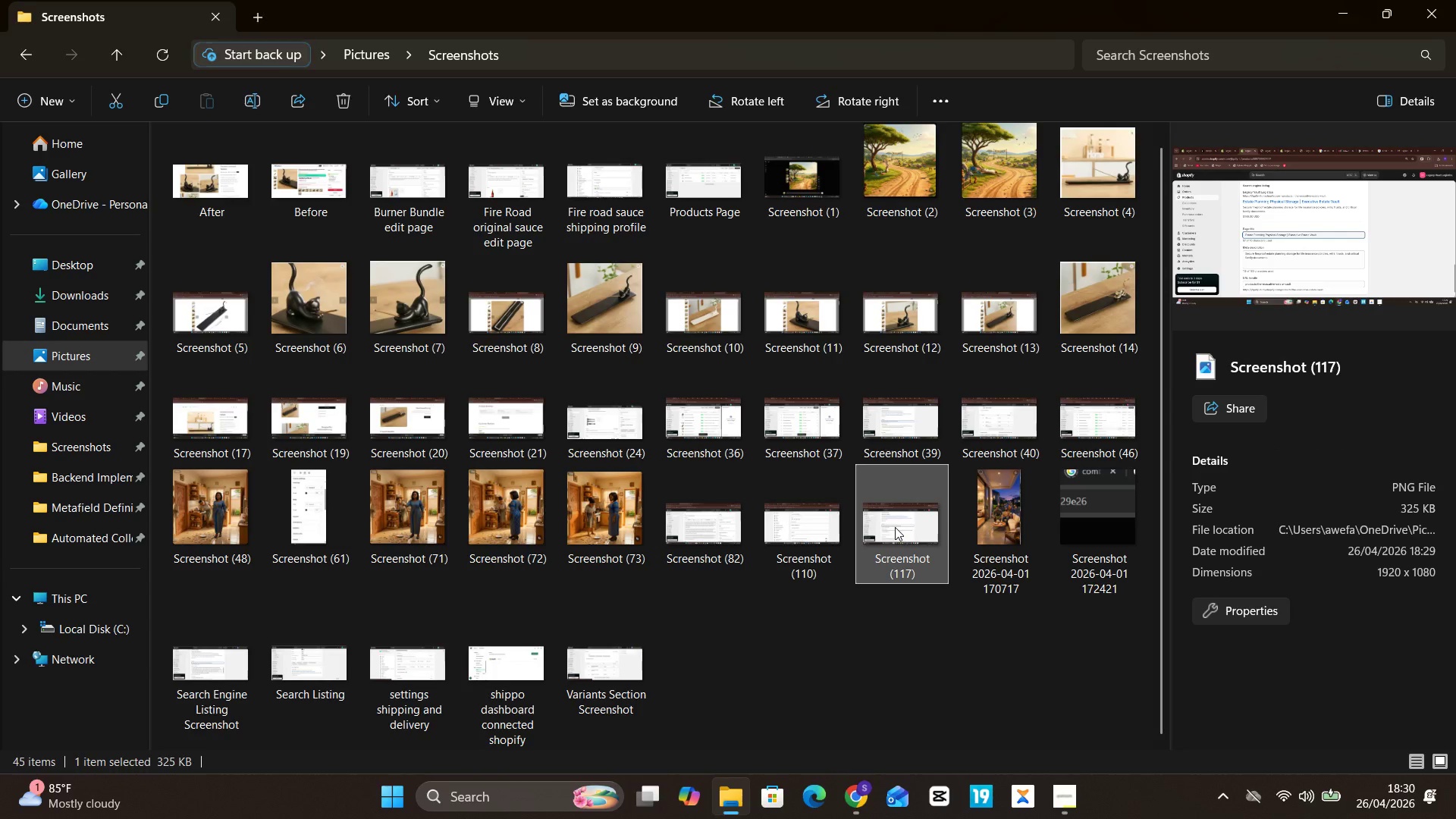 
key(Control+X)
 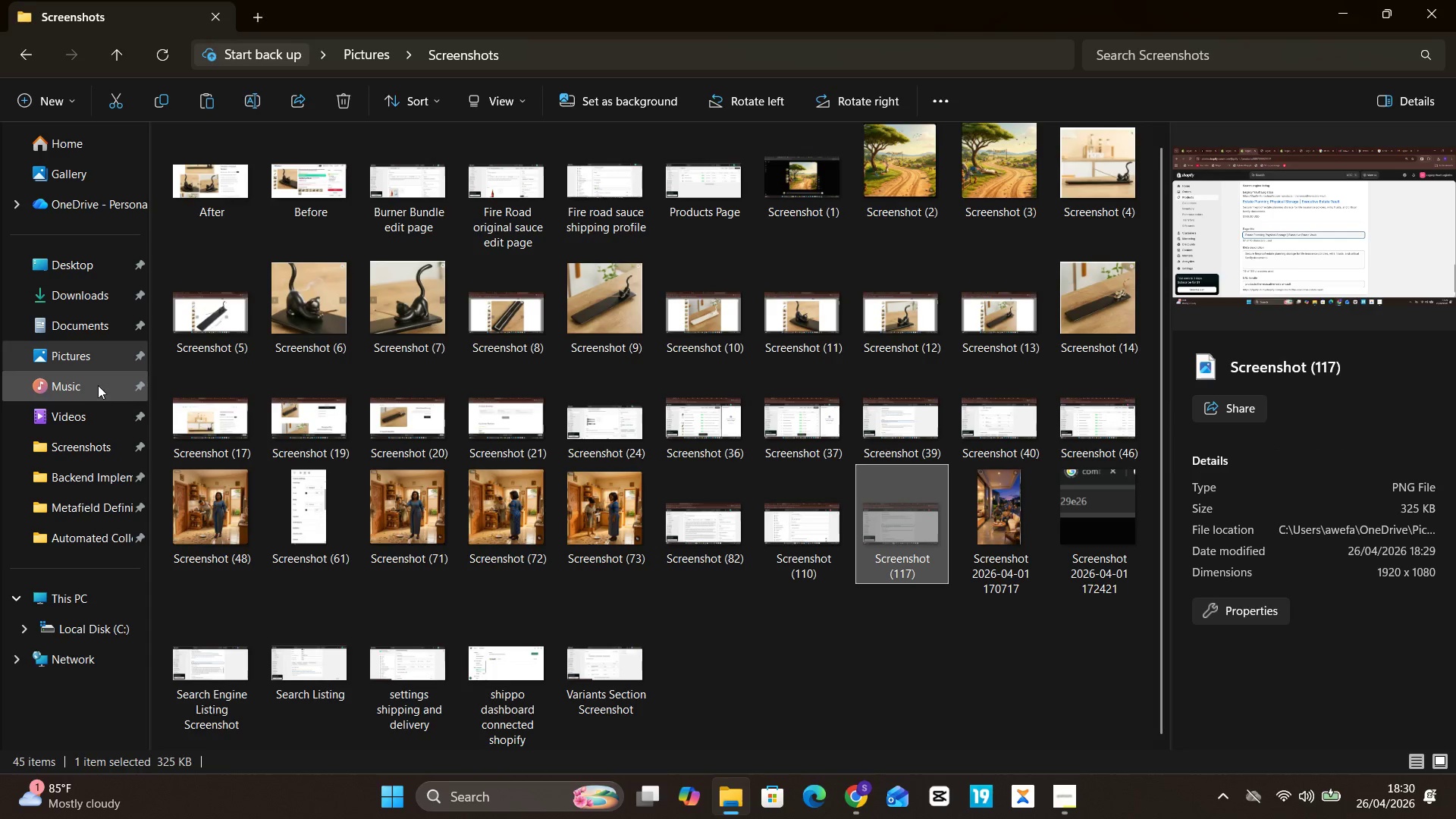 
left_click([99, 381])
 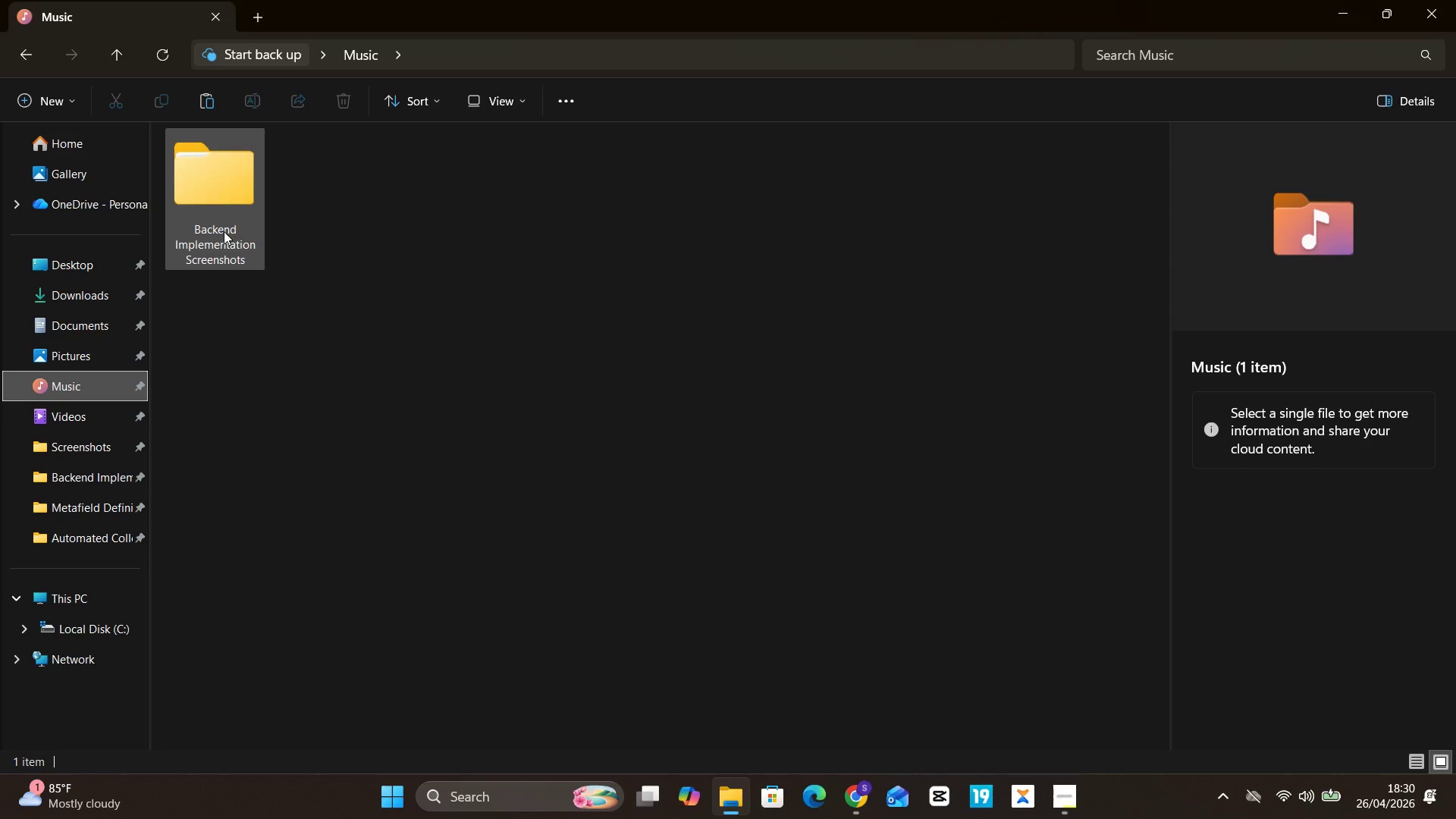 
double_click([224, 231])
 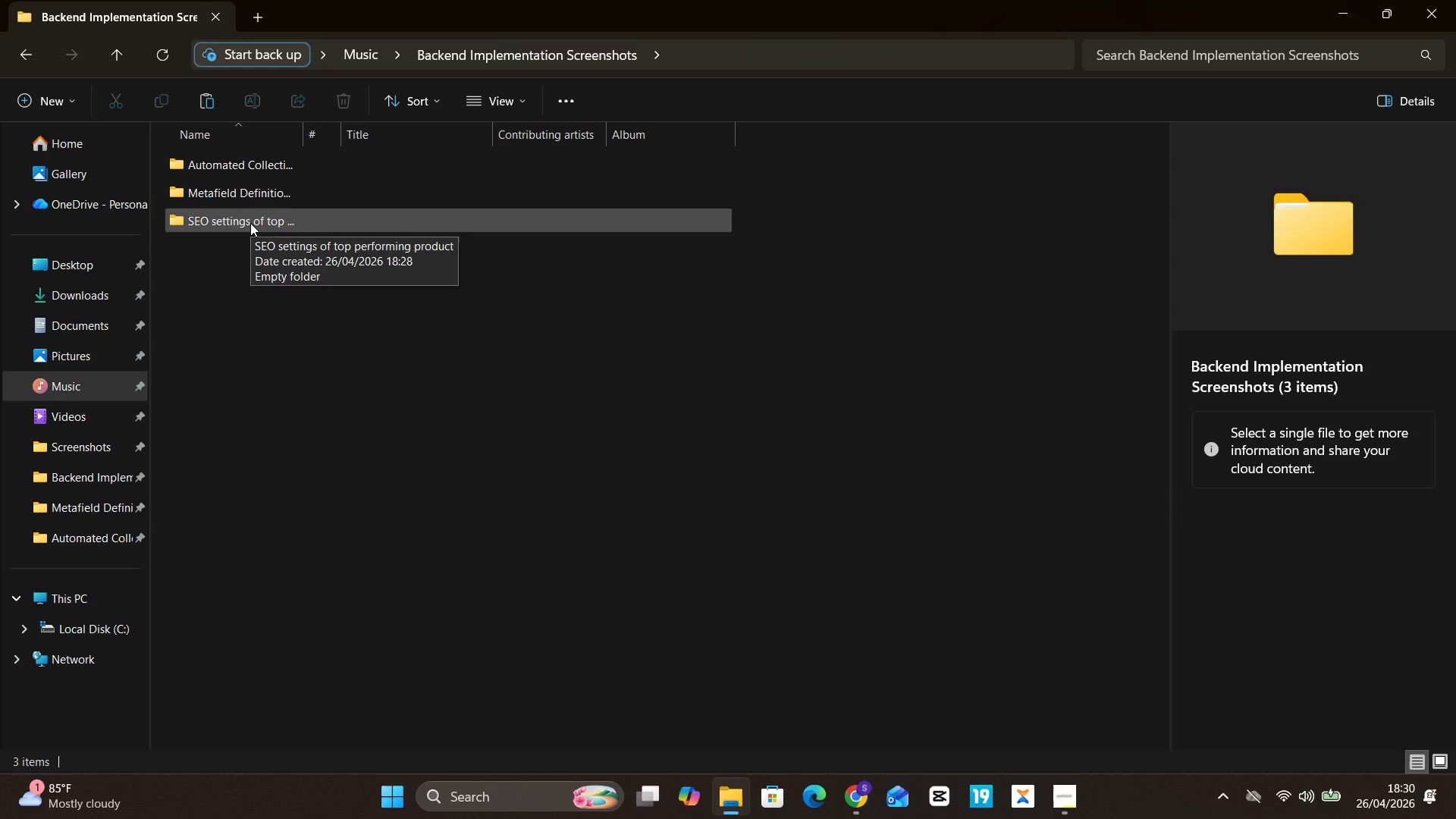 
wait(5.02)
 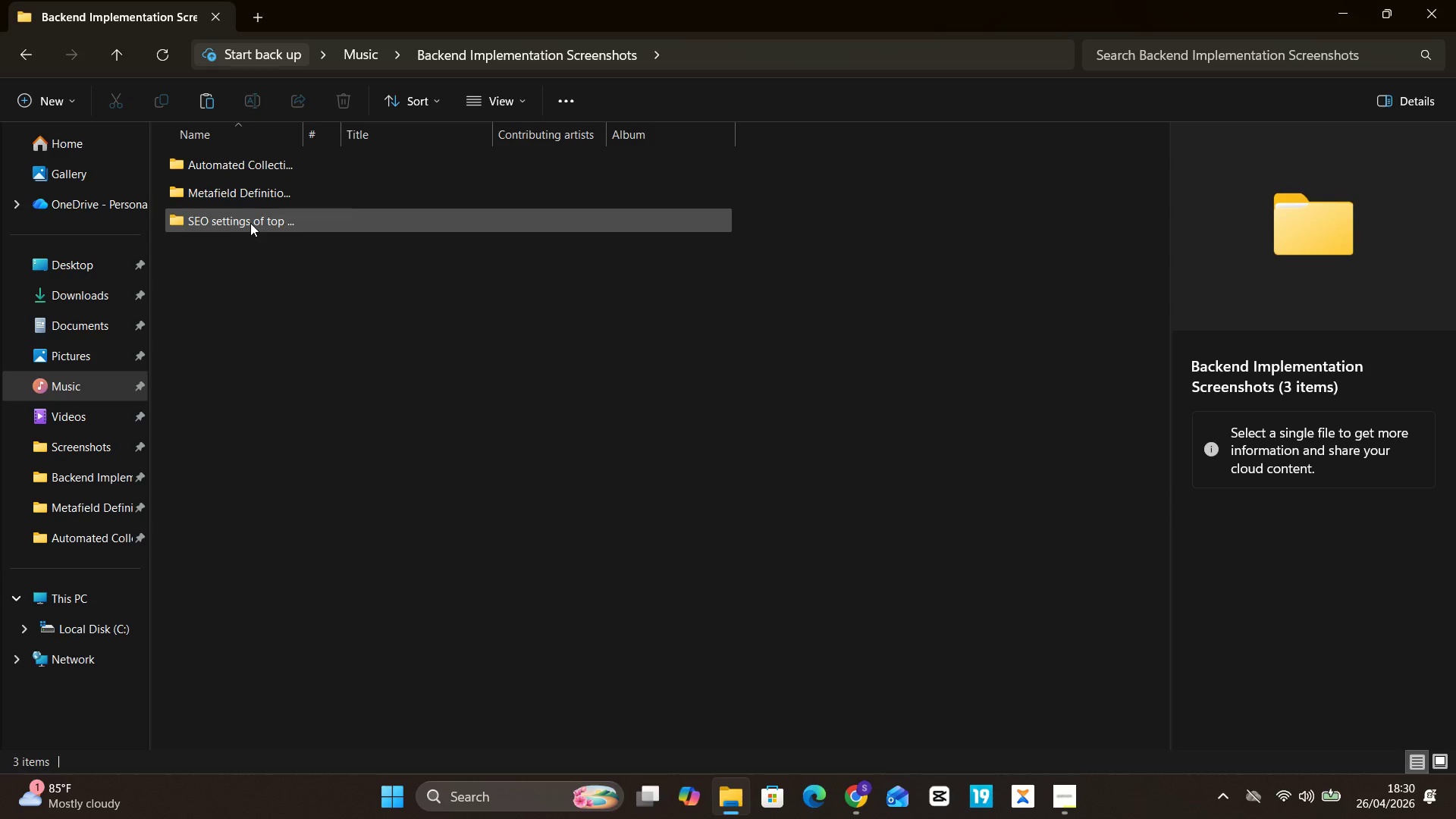 
double_click([250, 223])
 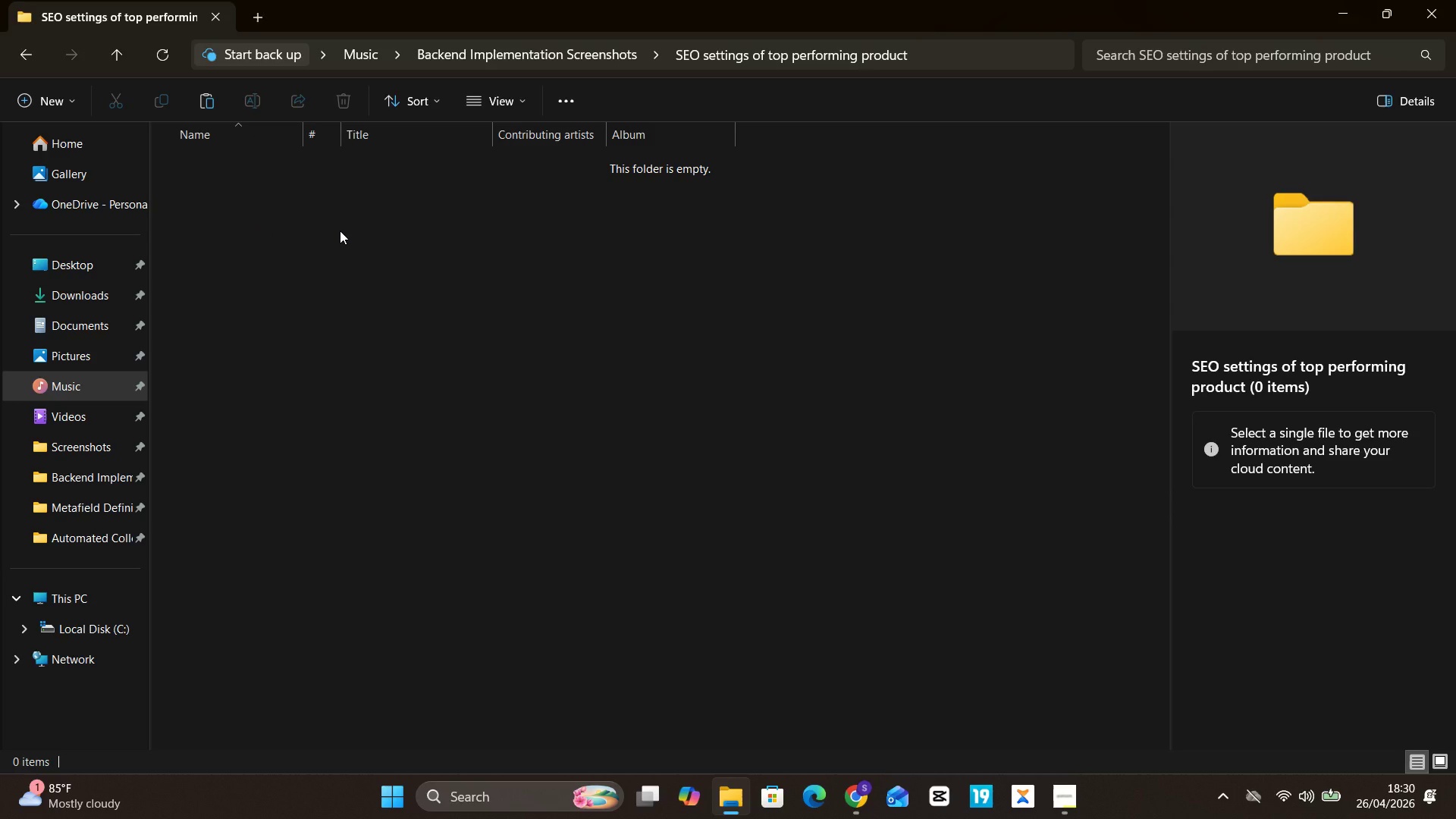 
left_click([340, 231])
 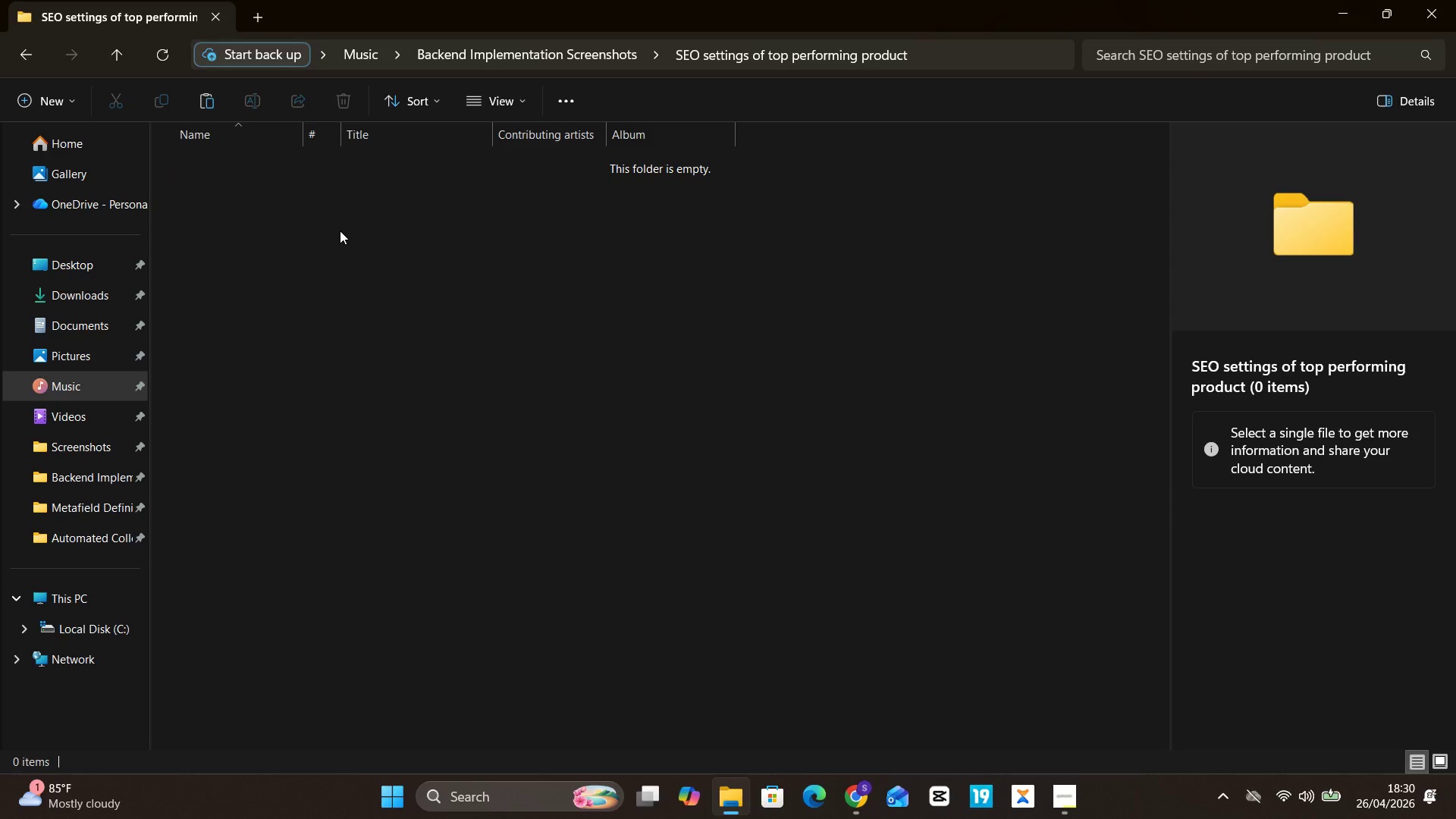 
key(Control+V)
 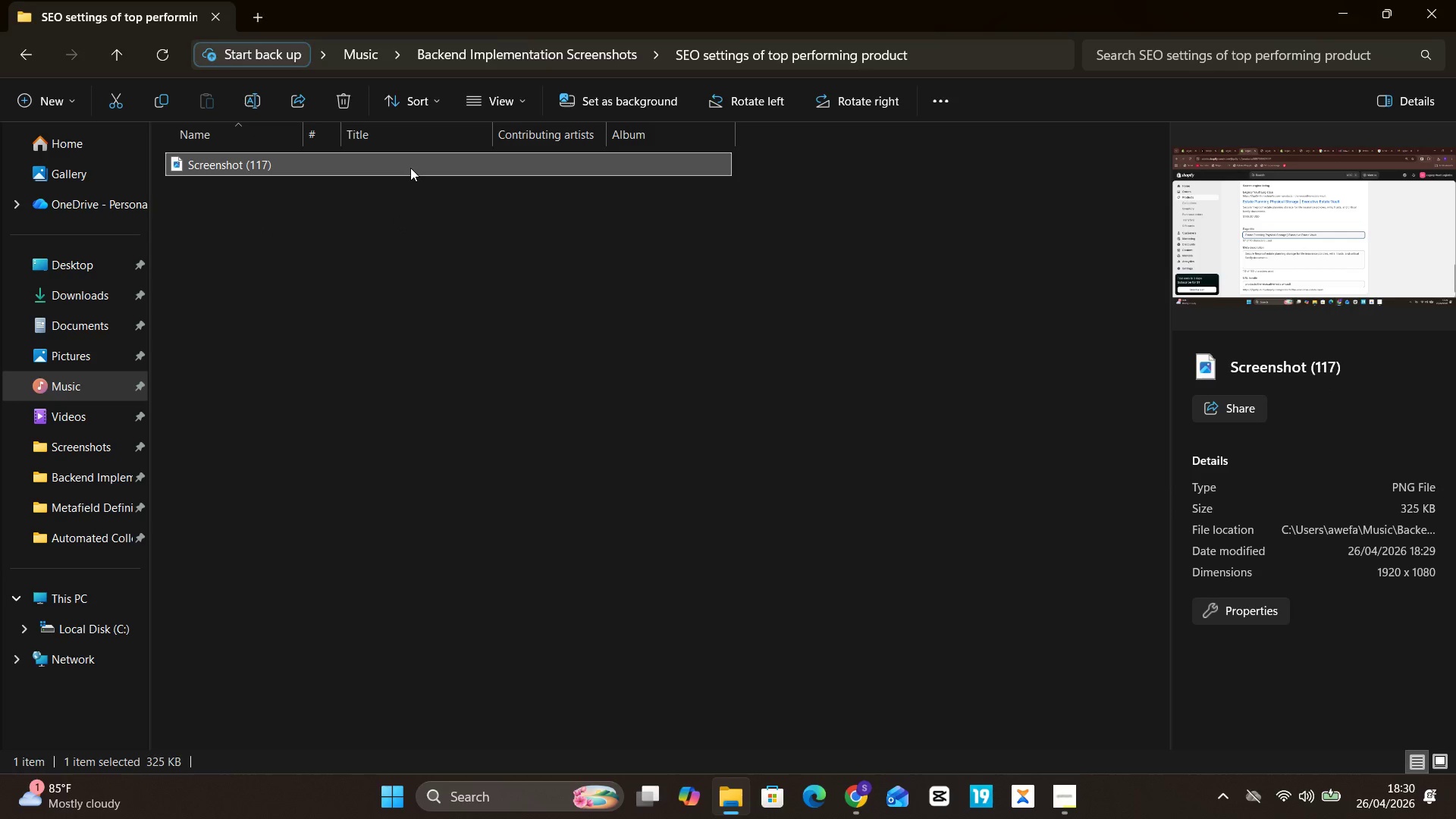 
right_click([410, 168])
 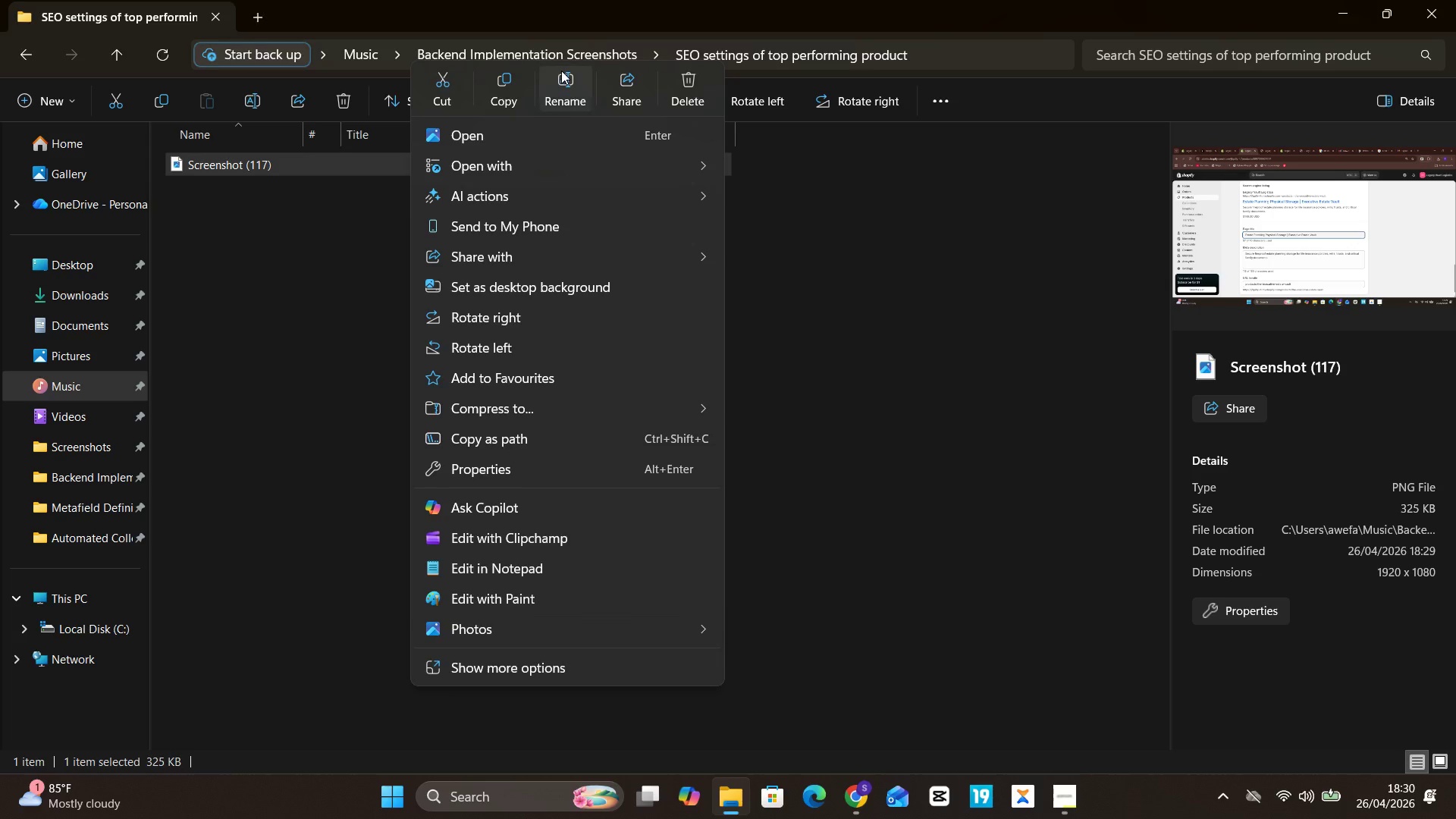 
left_click([561, 71])
 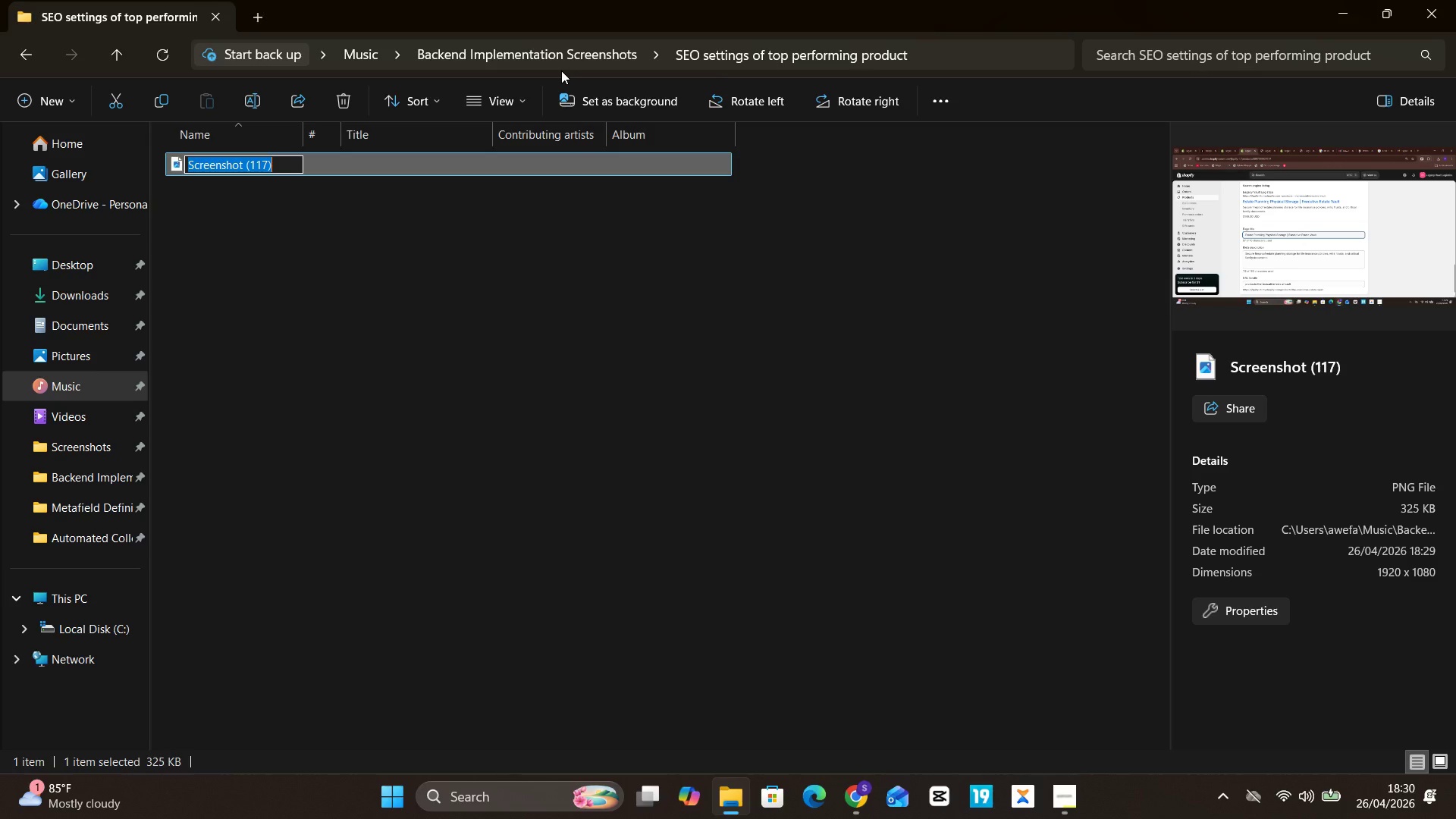 
type(SEO )
 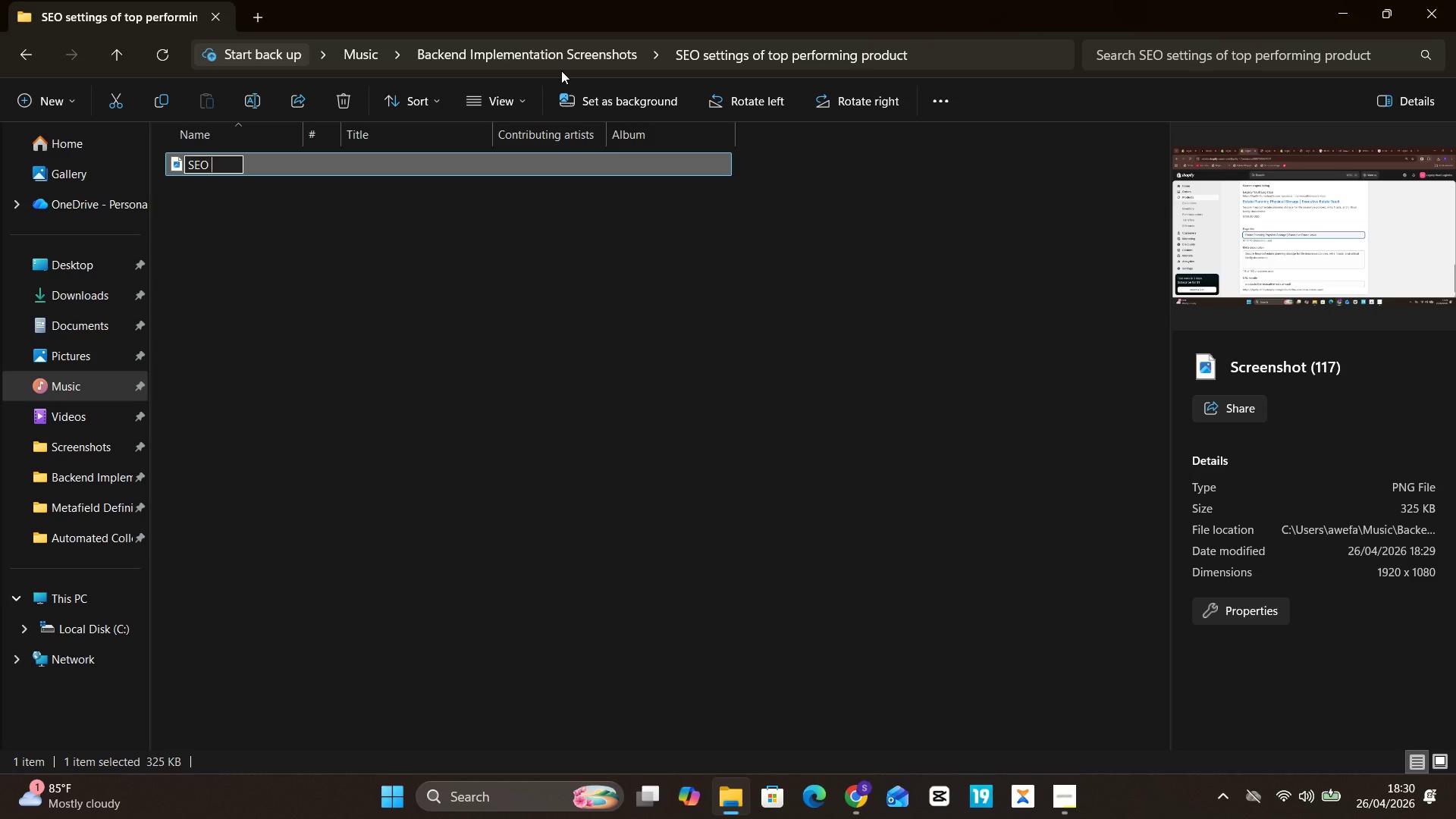 
wait(7.0)
 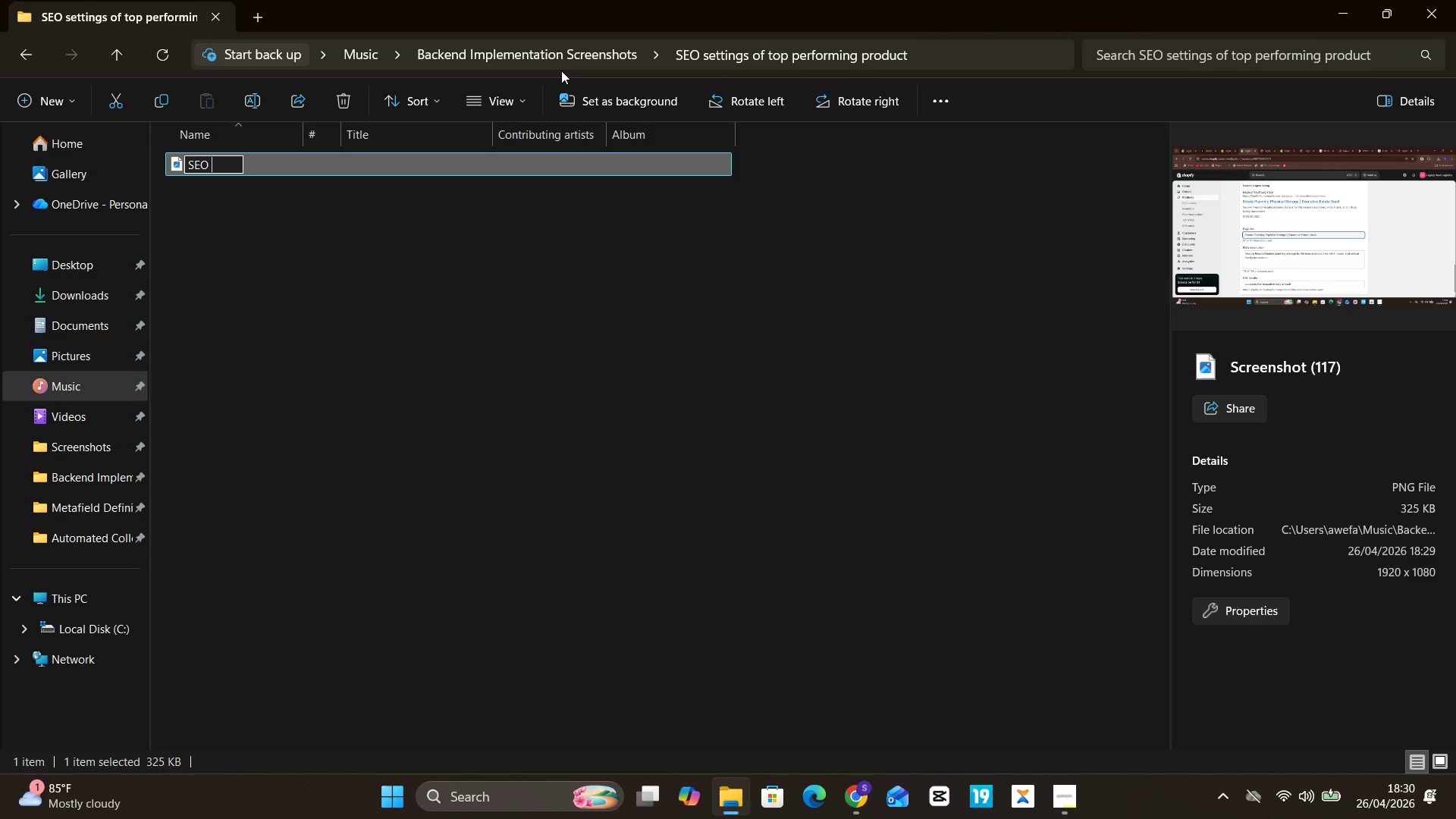 
type(SETTINGS)
 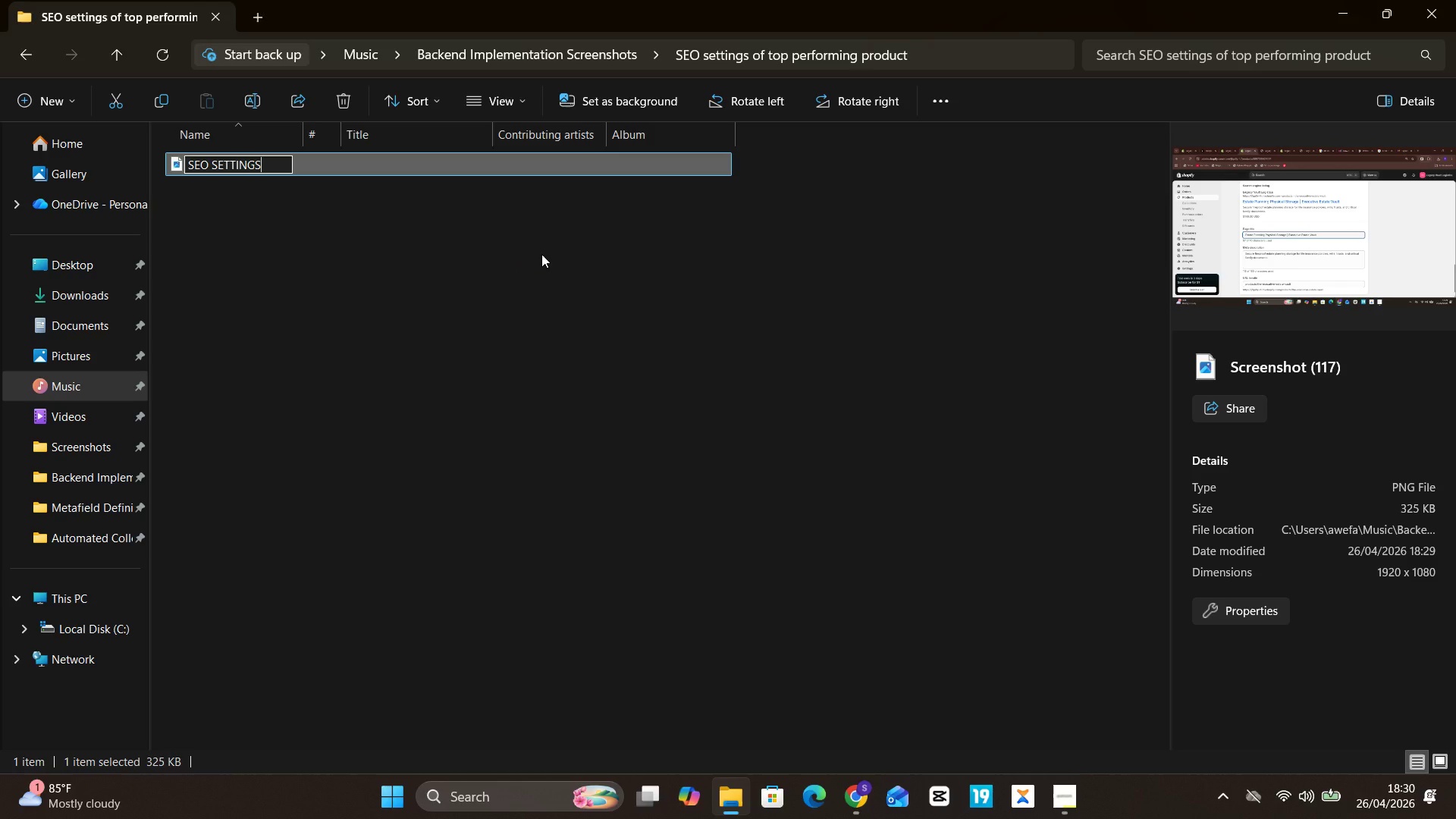 
key(Space)
 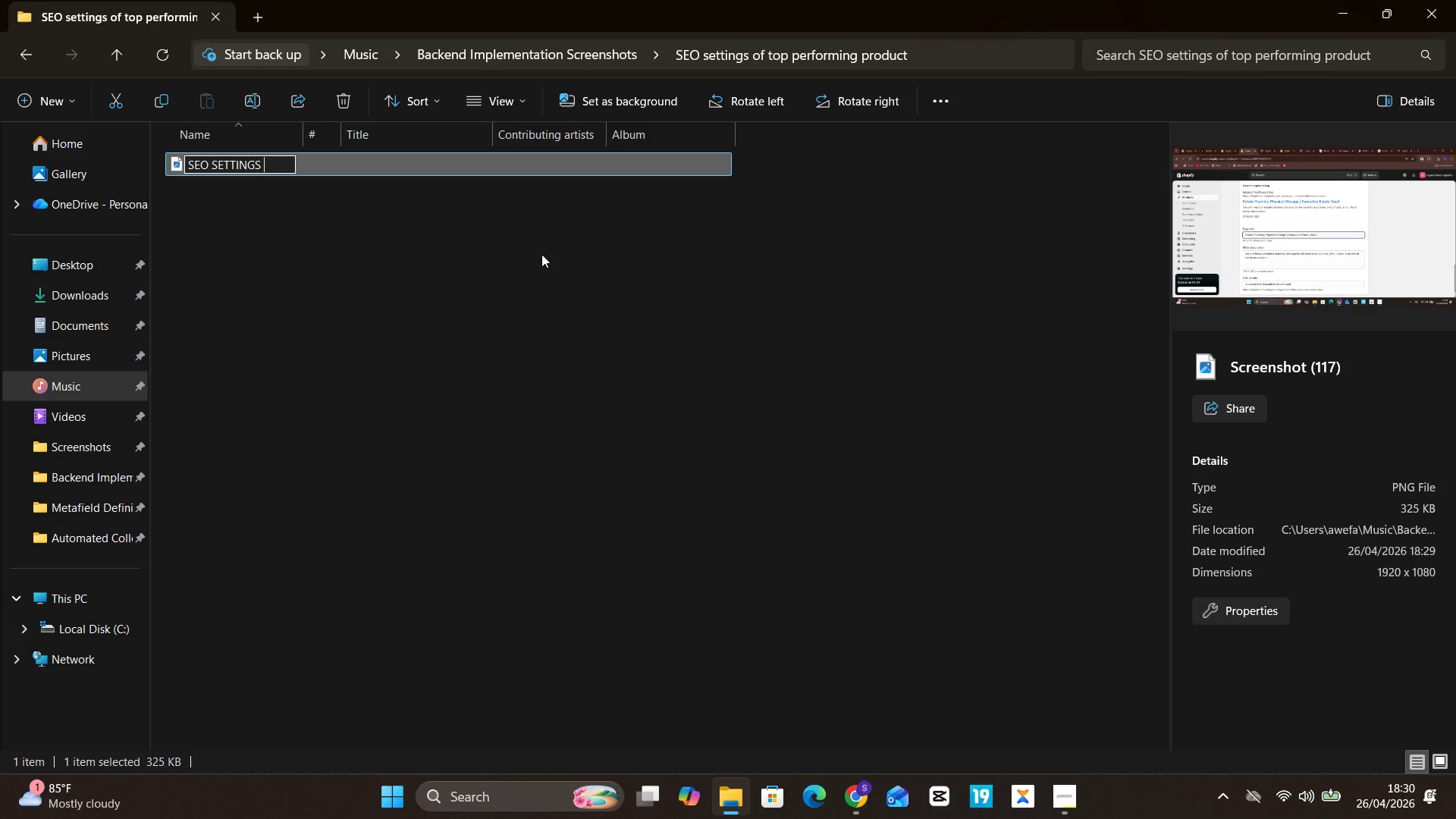 
key(Shift+ShiftLeft)
 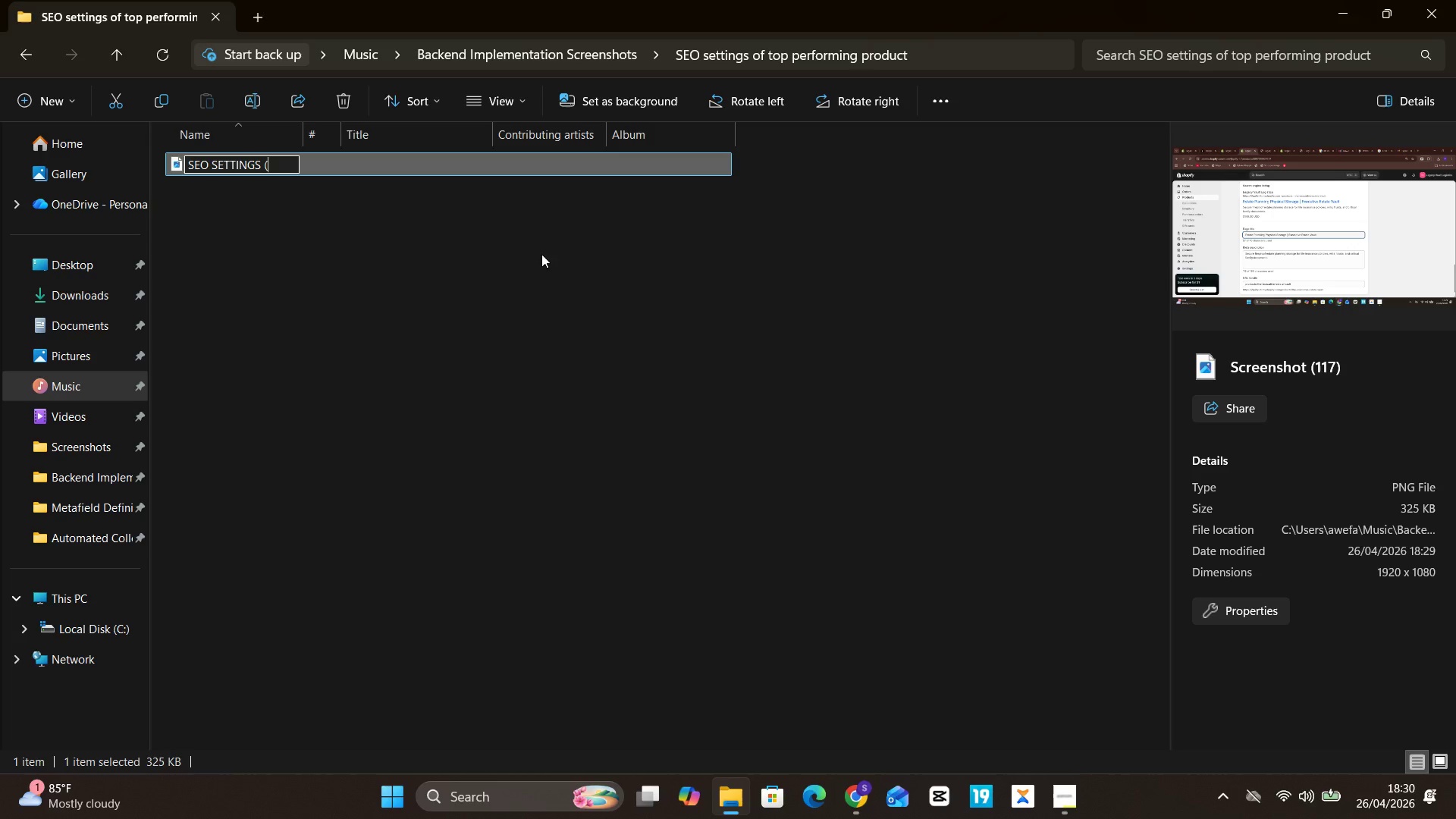 
key(Shift+9)
 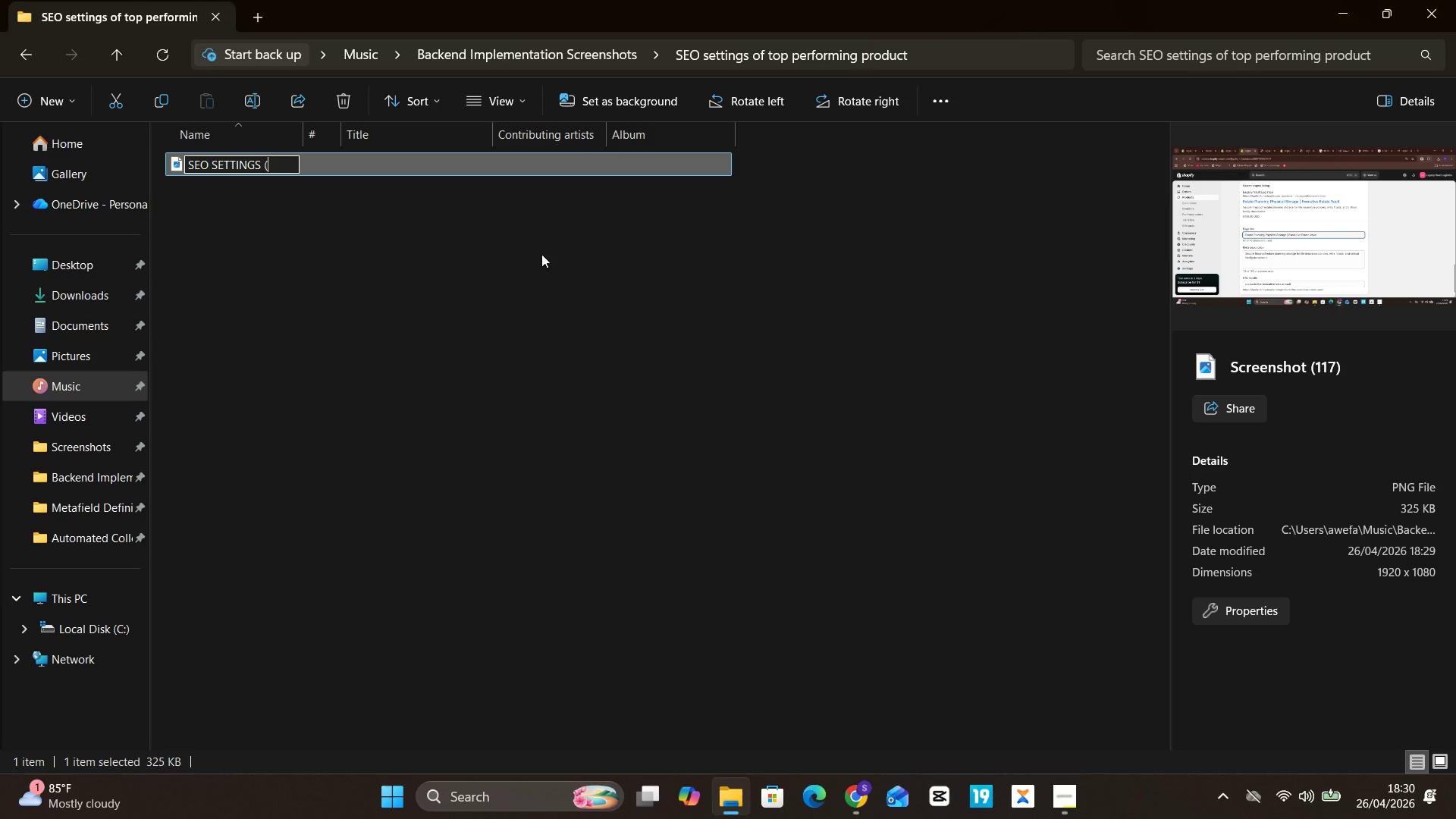 
wait(7.7)
 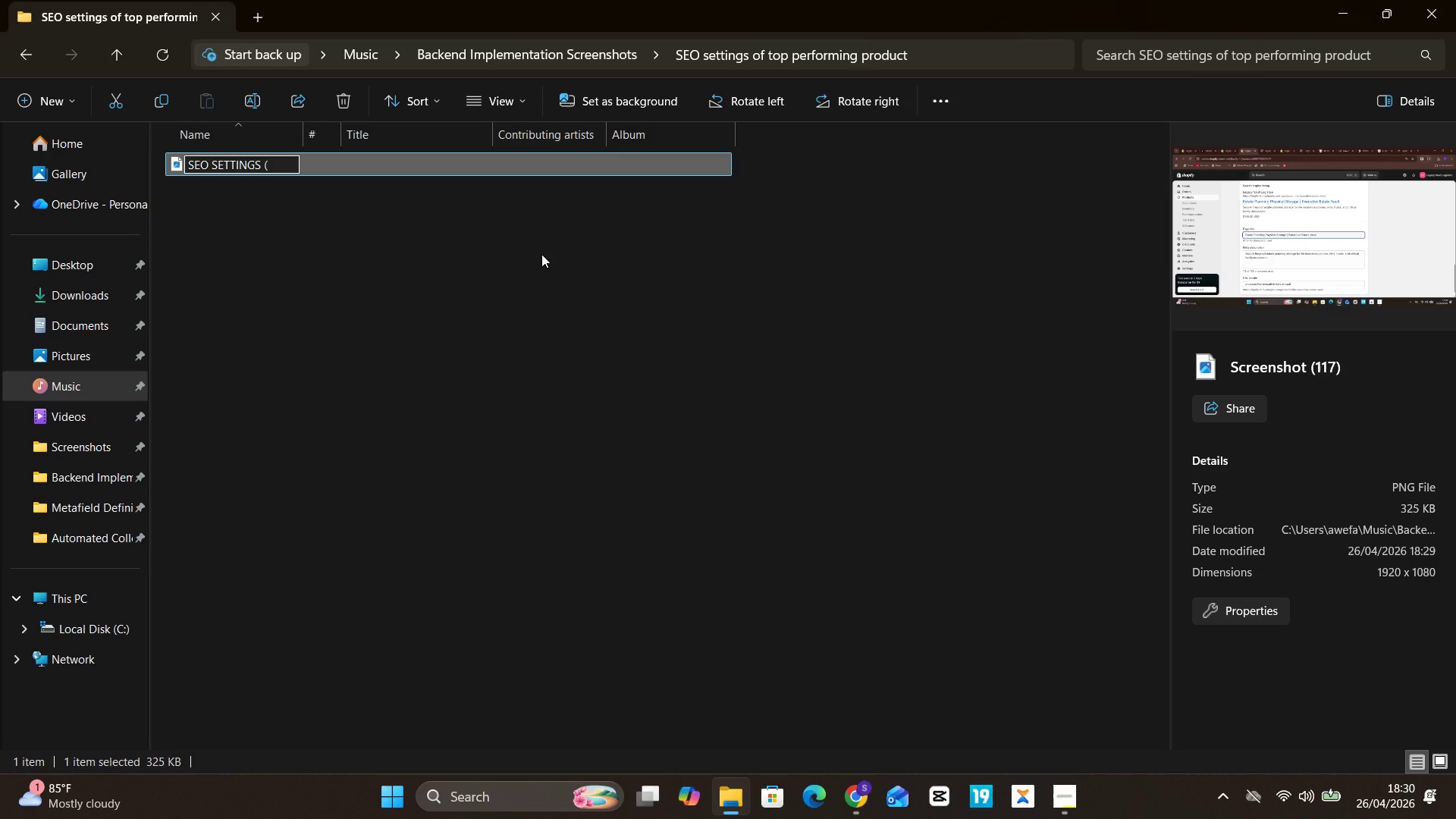 
type(Executive )
 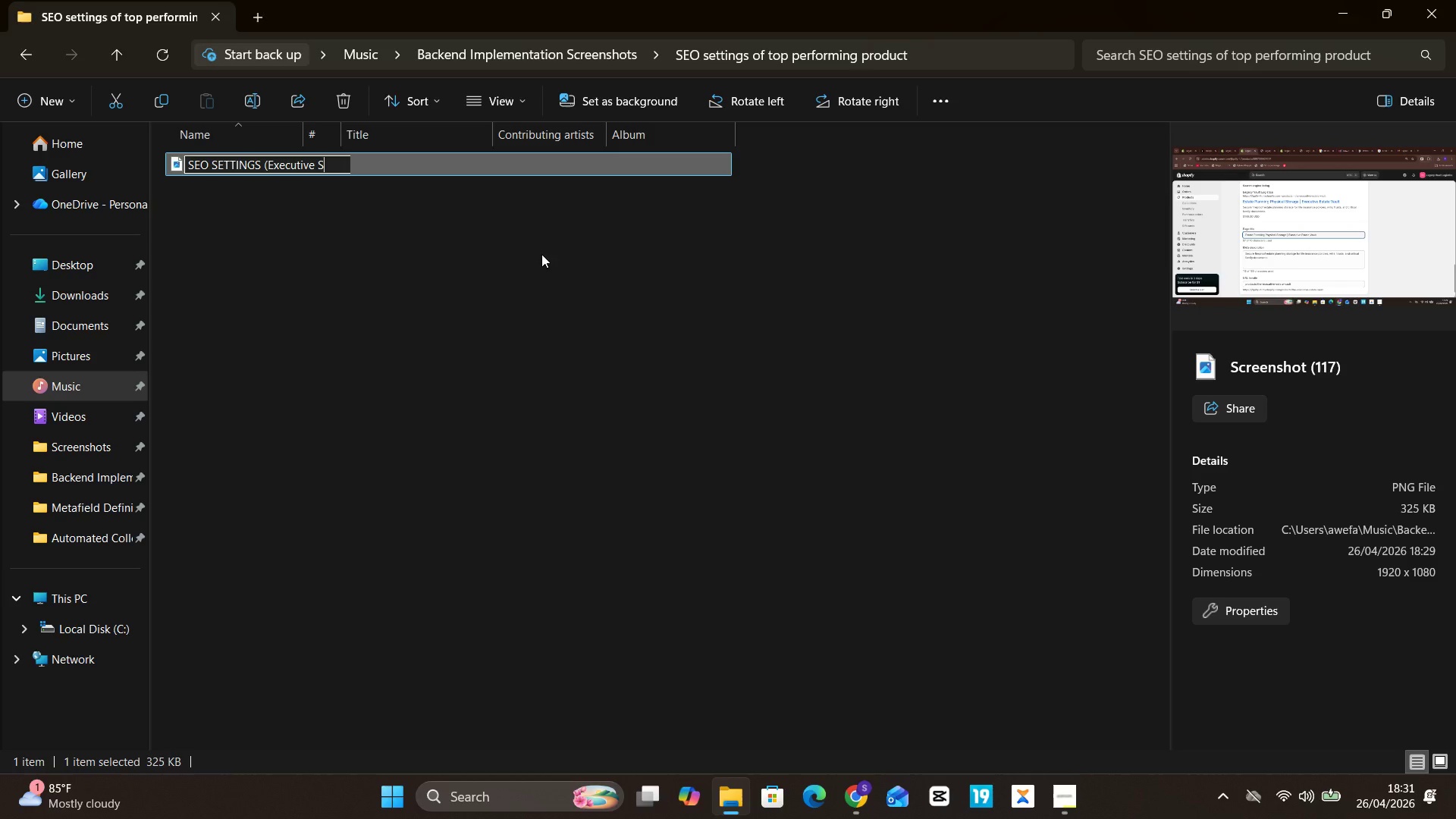 
type(State )
 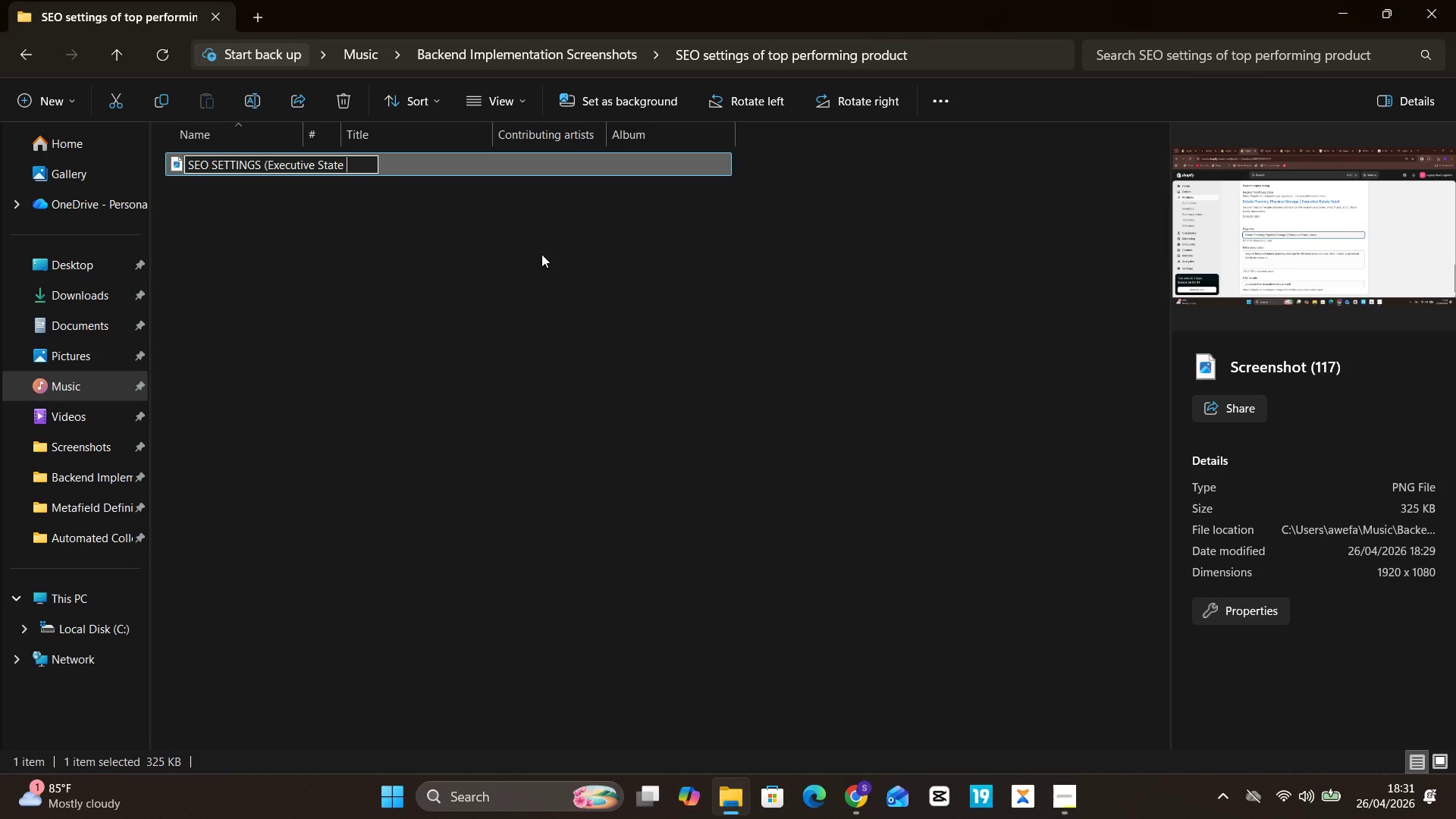 
key(ArrowLeft)
 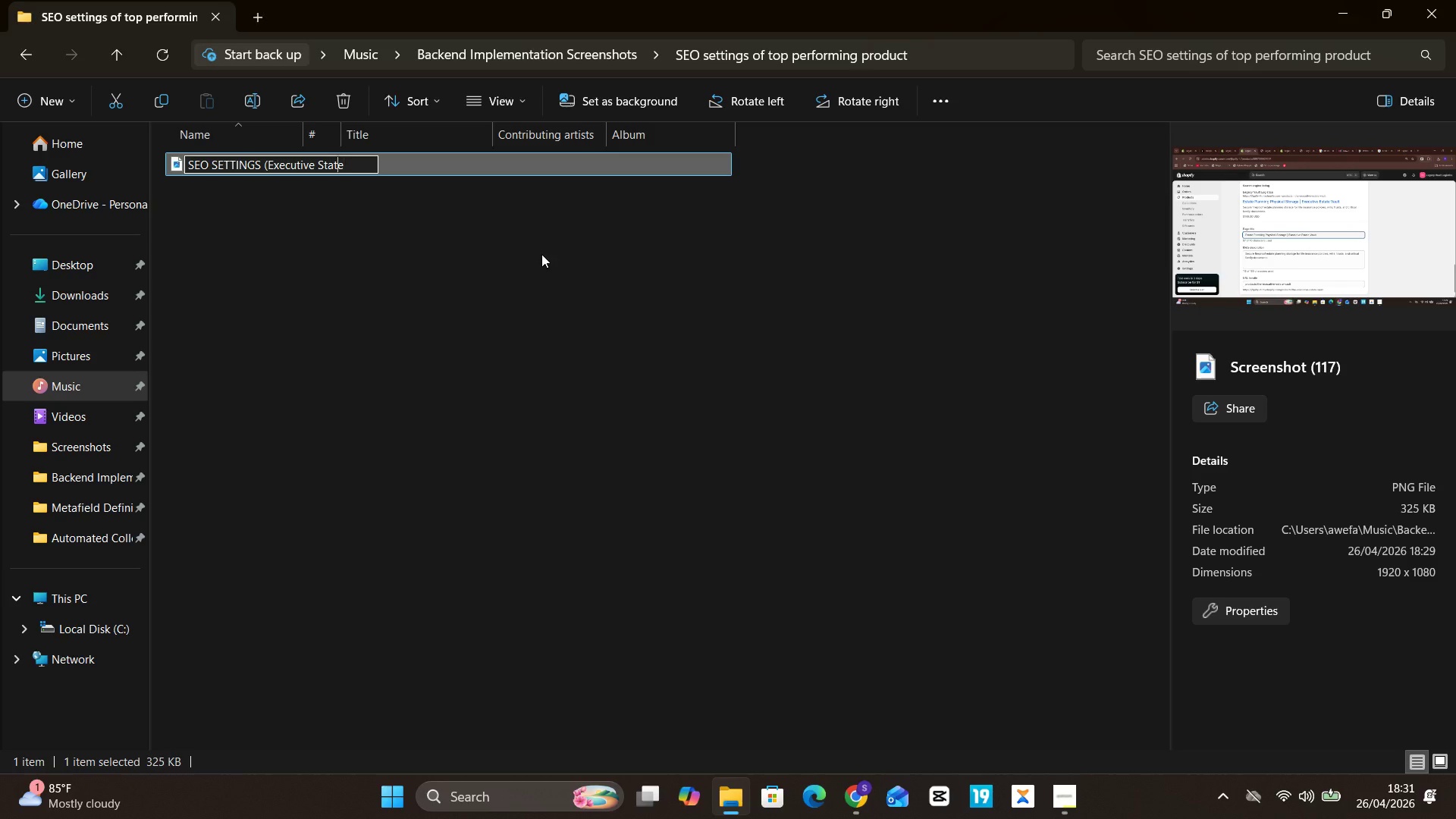 
key(Unknown)
 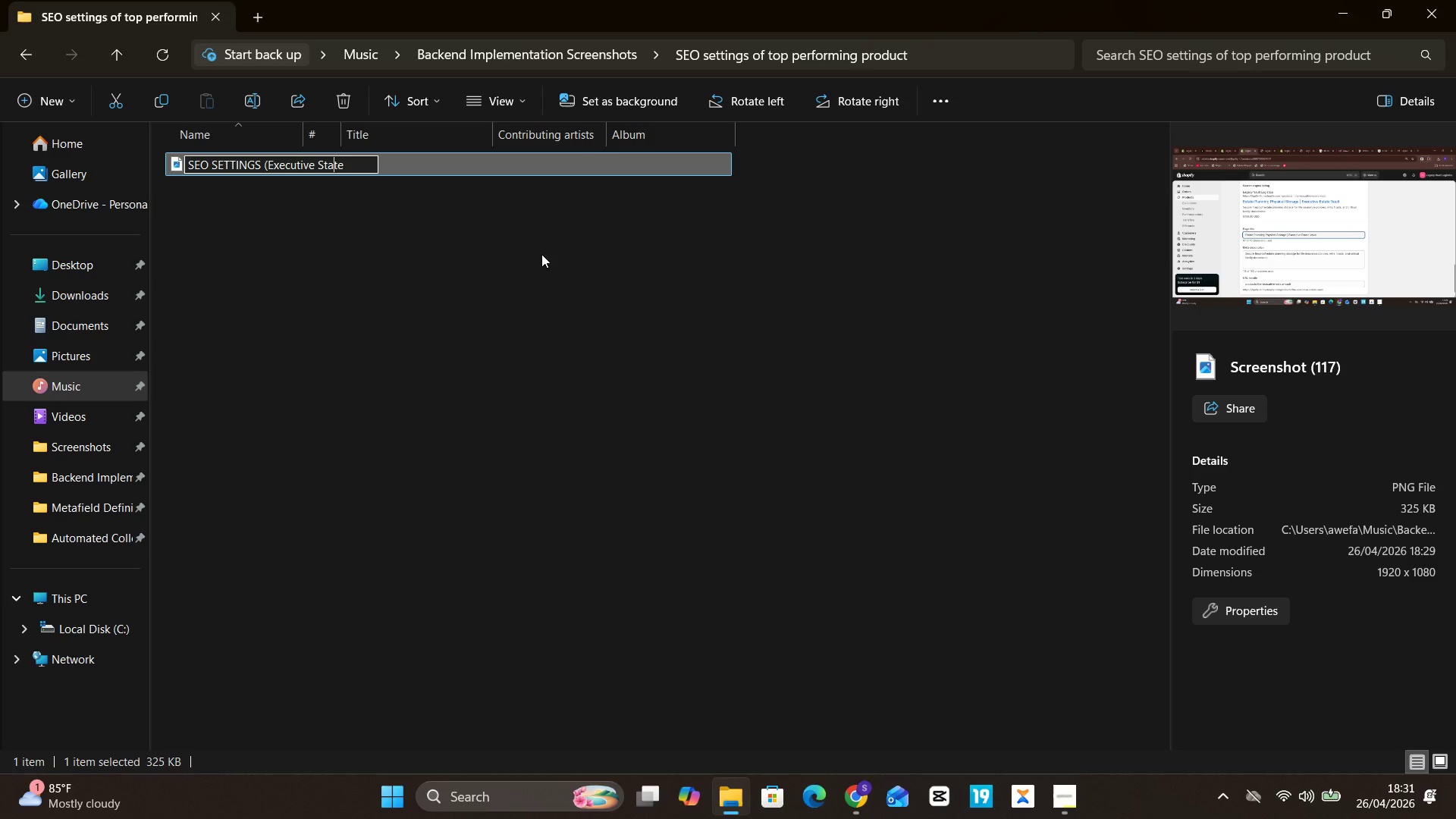 
key(Unknown)
 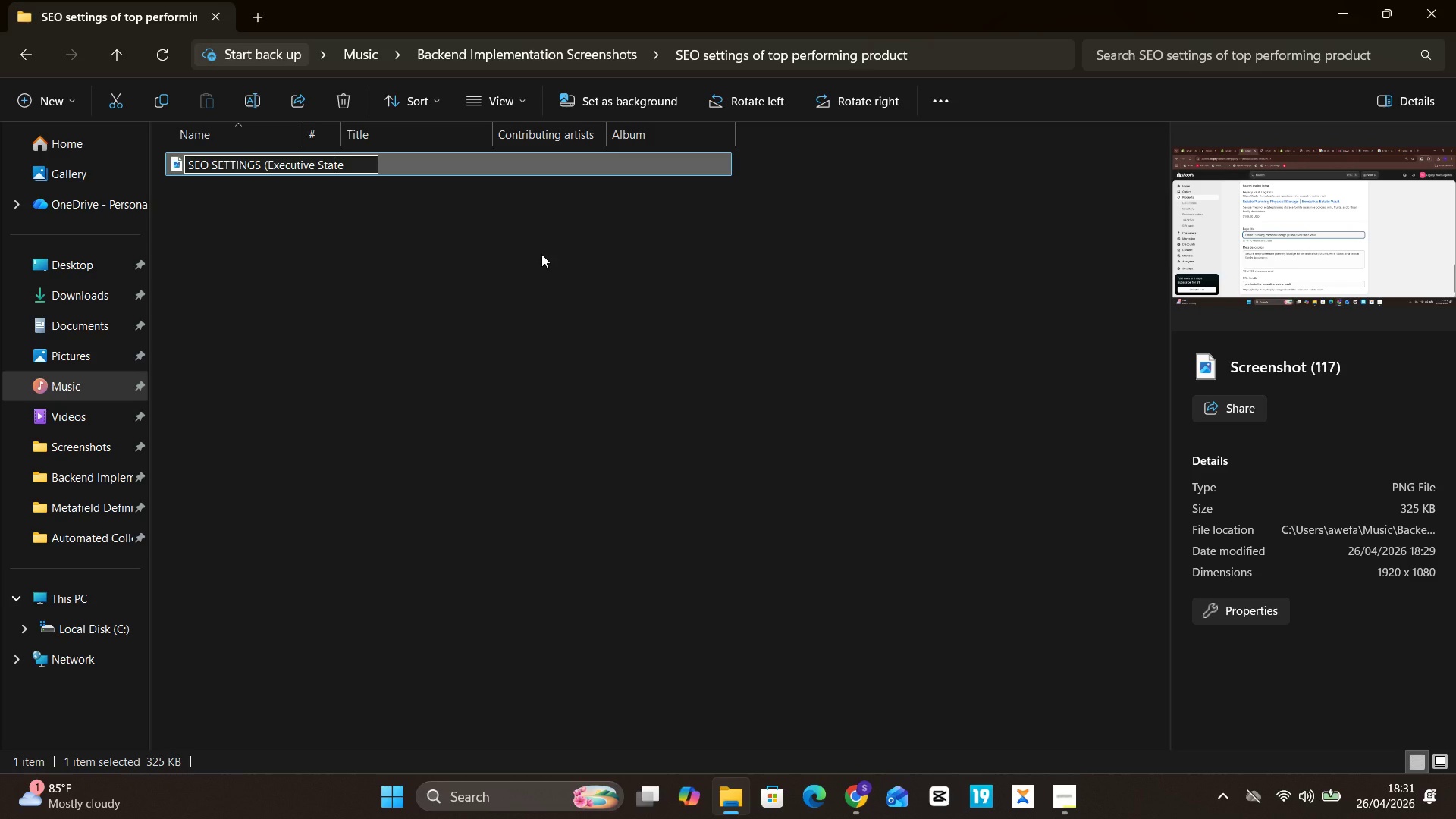 
key(ArrowLeft)
 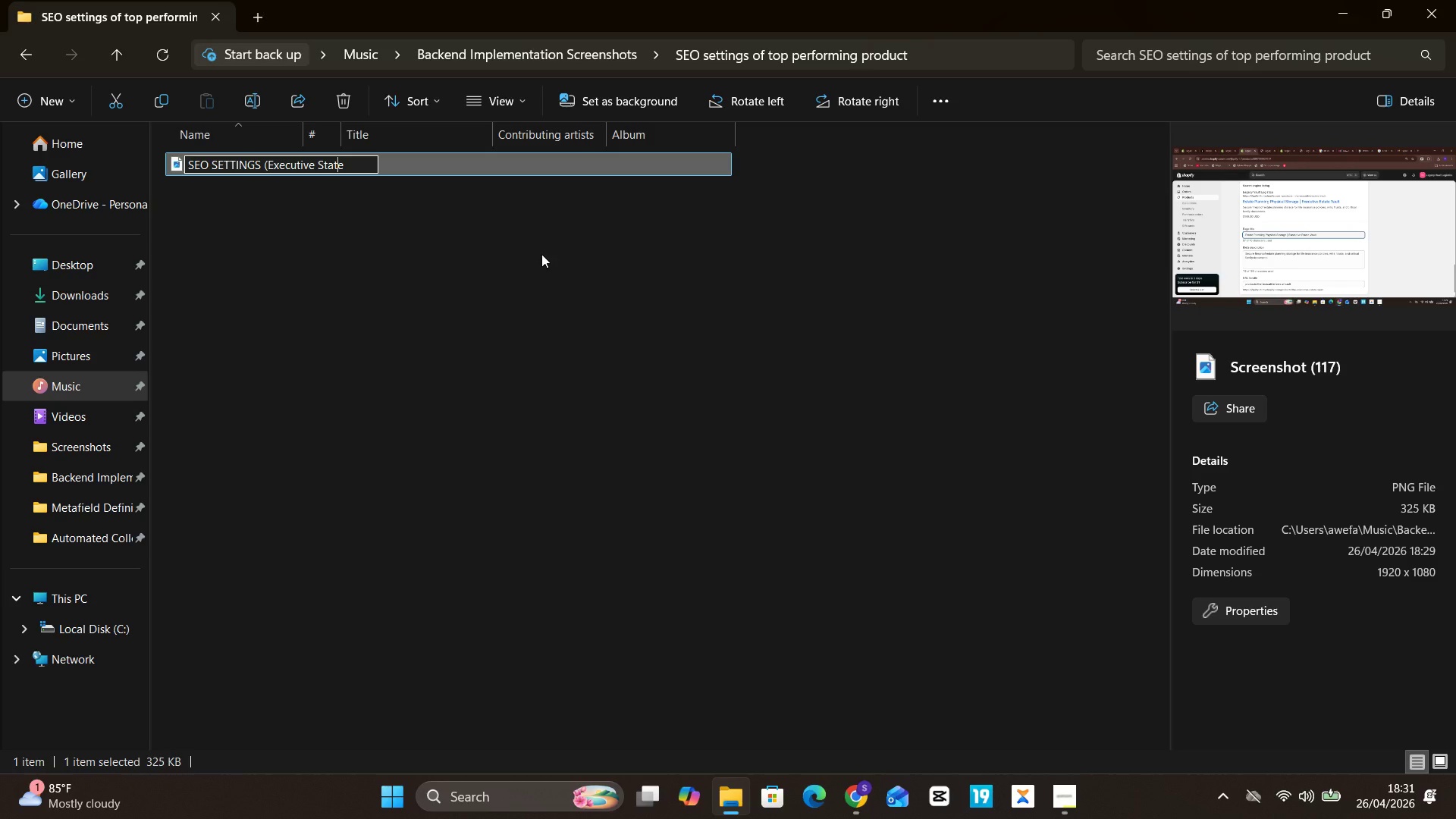 
hold_key(key=Unknown, duration=0.42)
 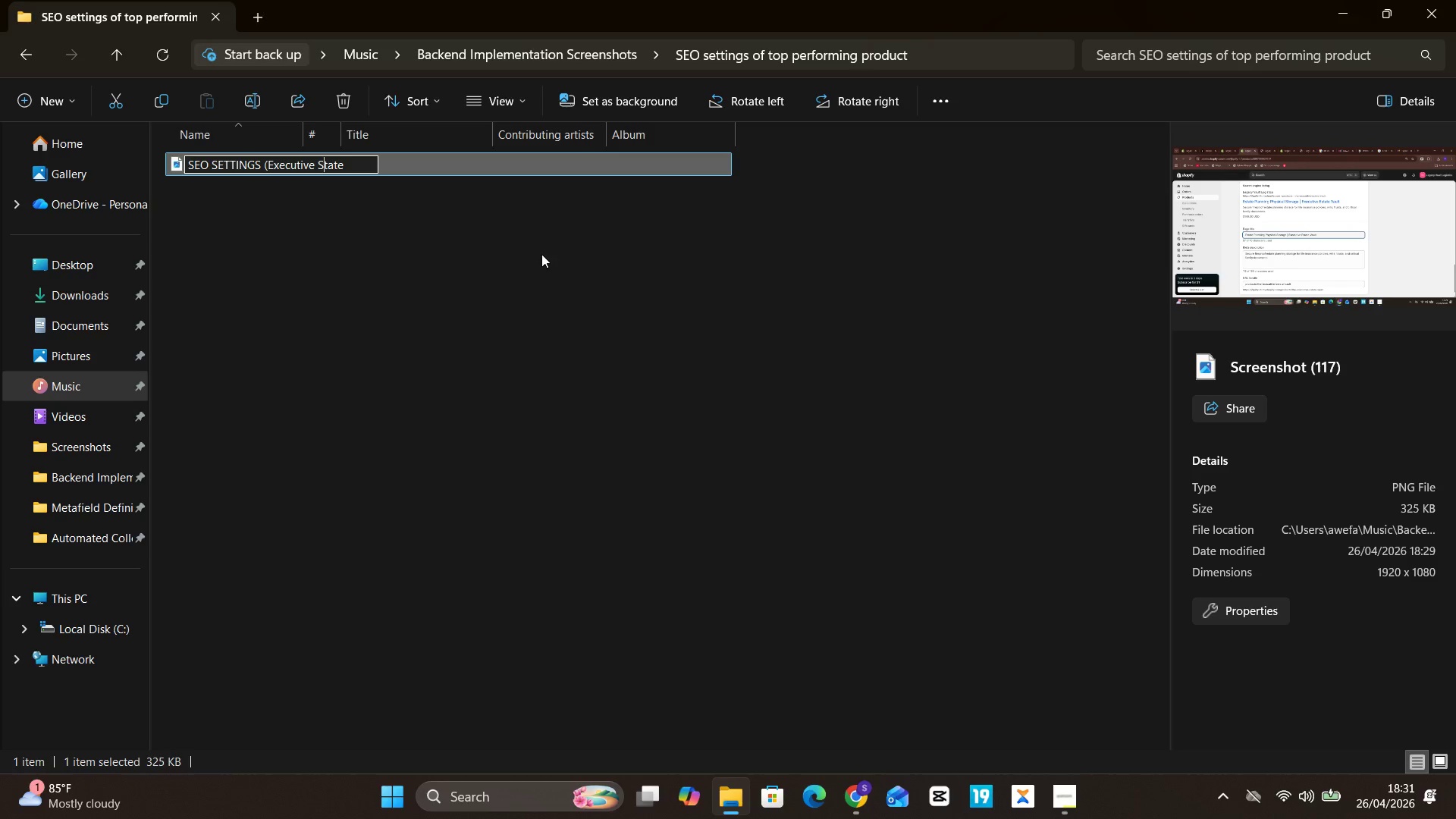 
hold_key(key=ArrowLeft, duration=0.42)
 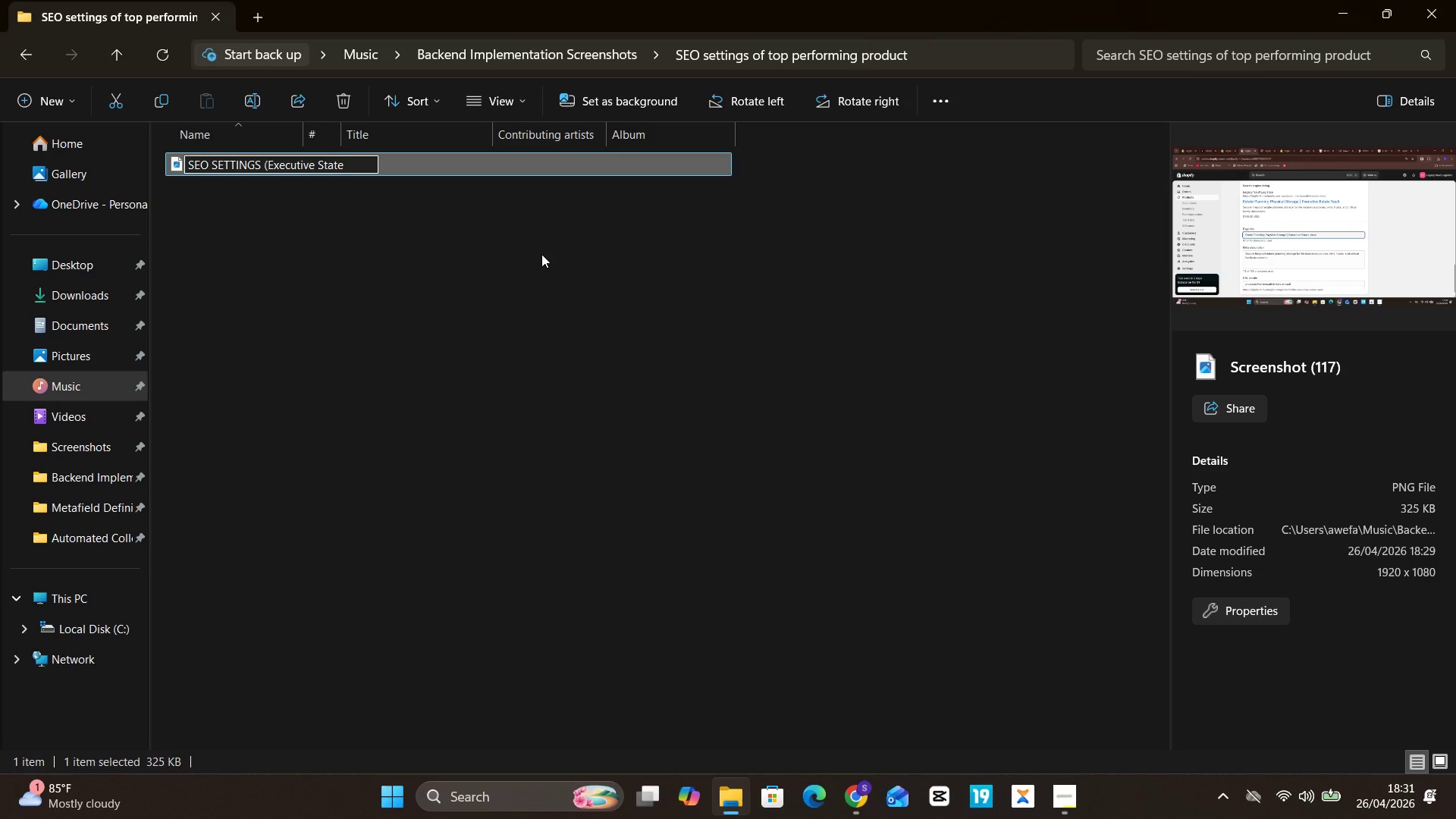 
key(Unknown)
 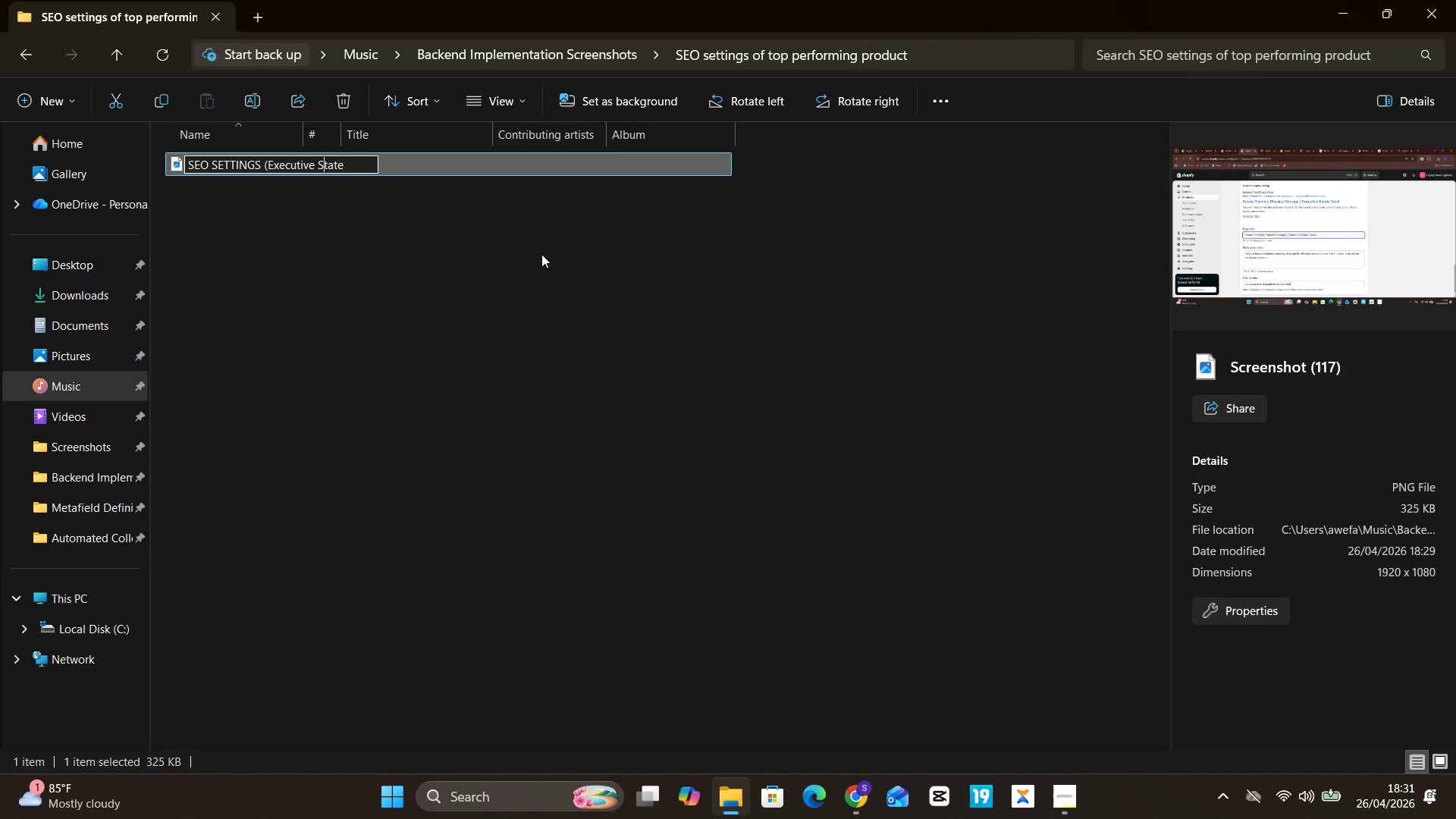 
key(ArrowLeft)
 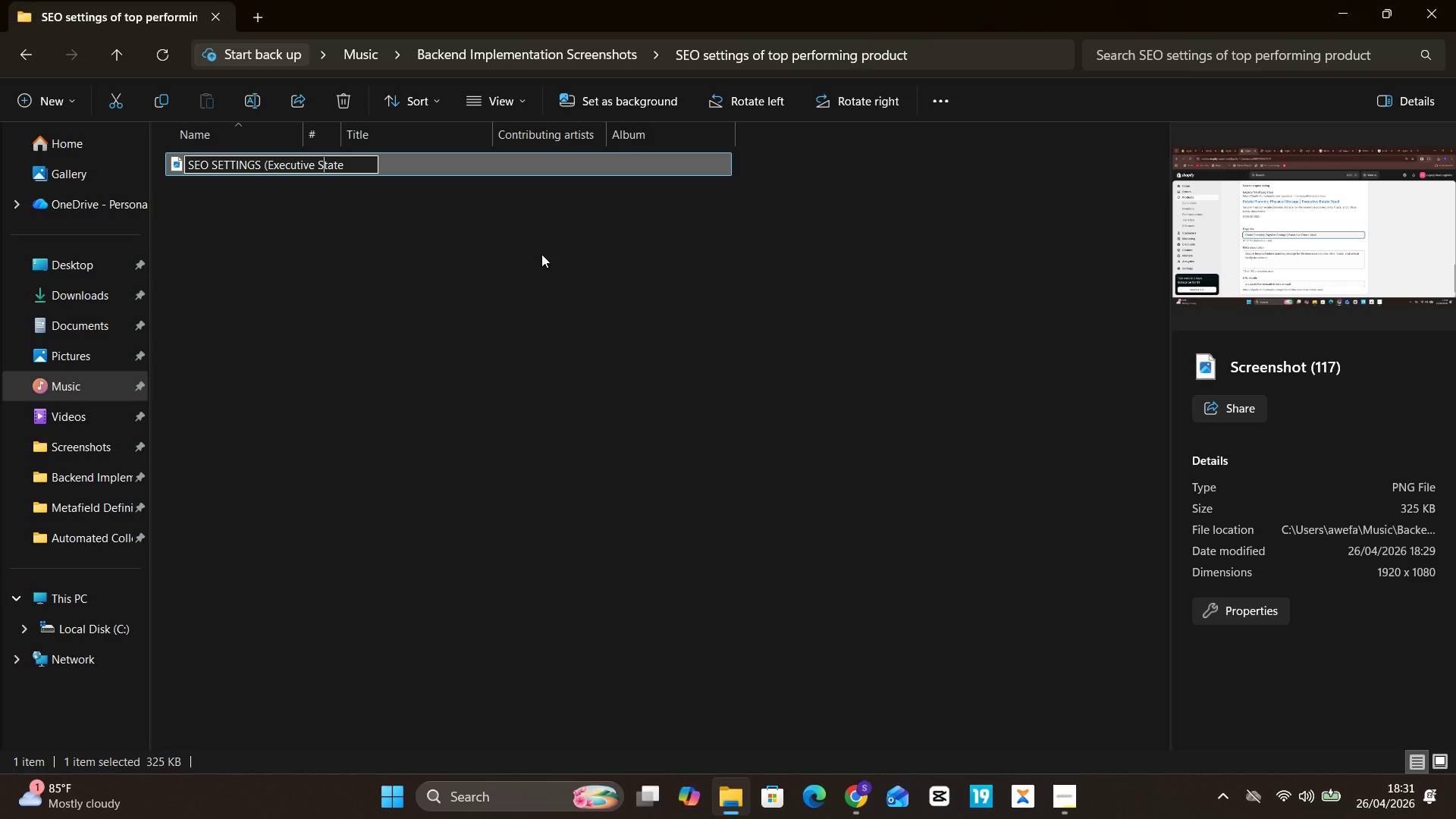 
key(Unknown)
 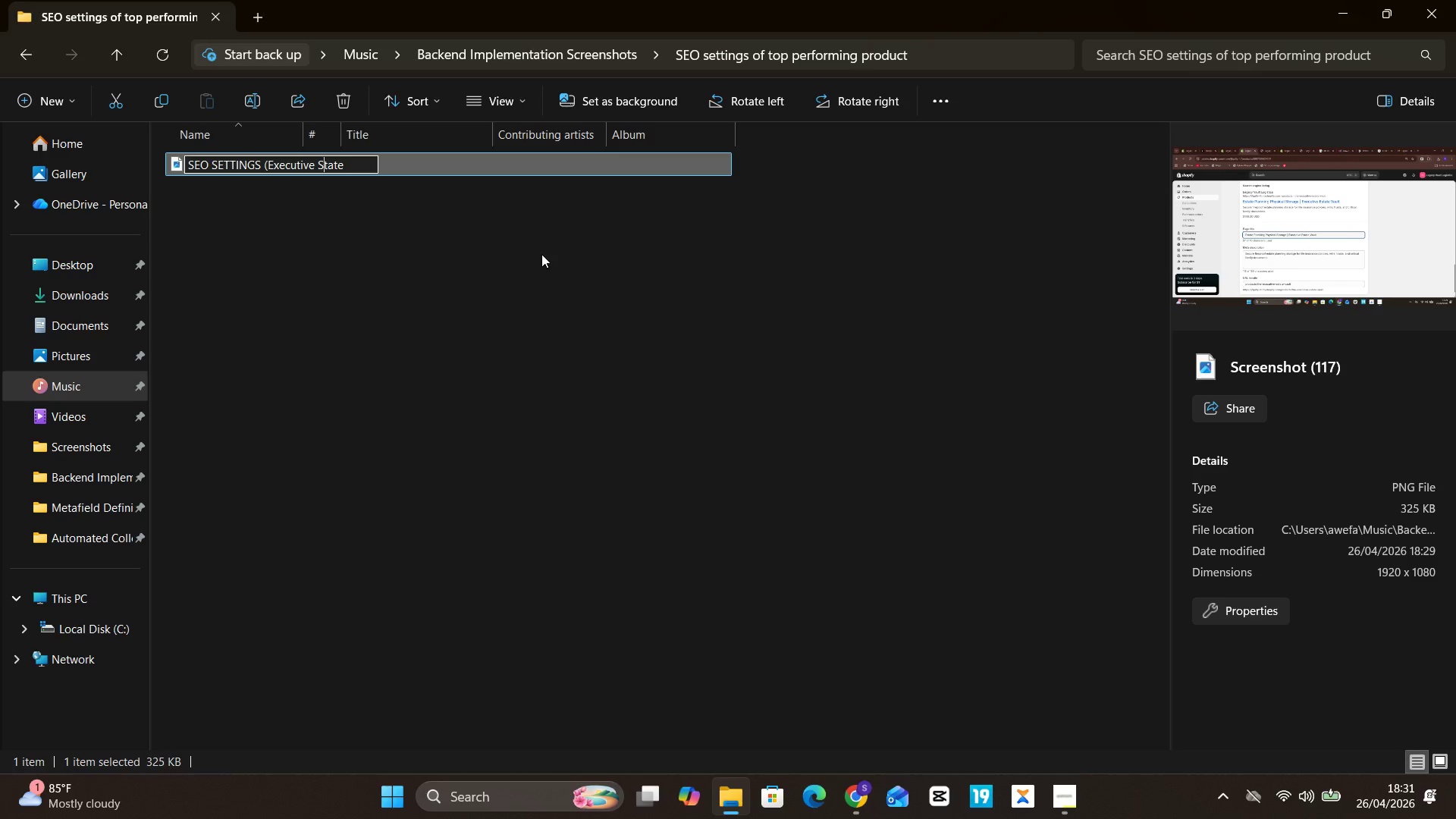 
key(ArrowLeft)
 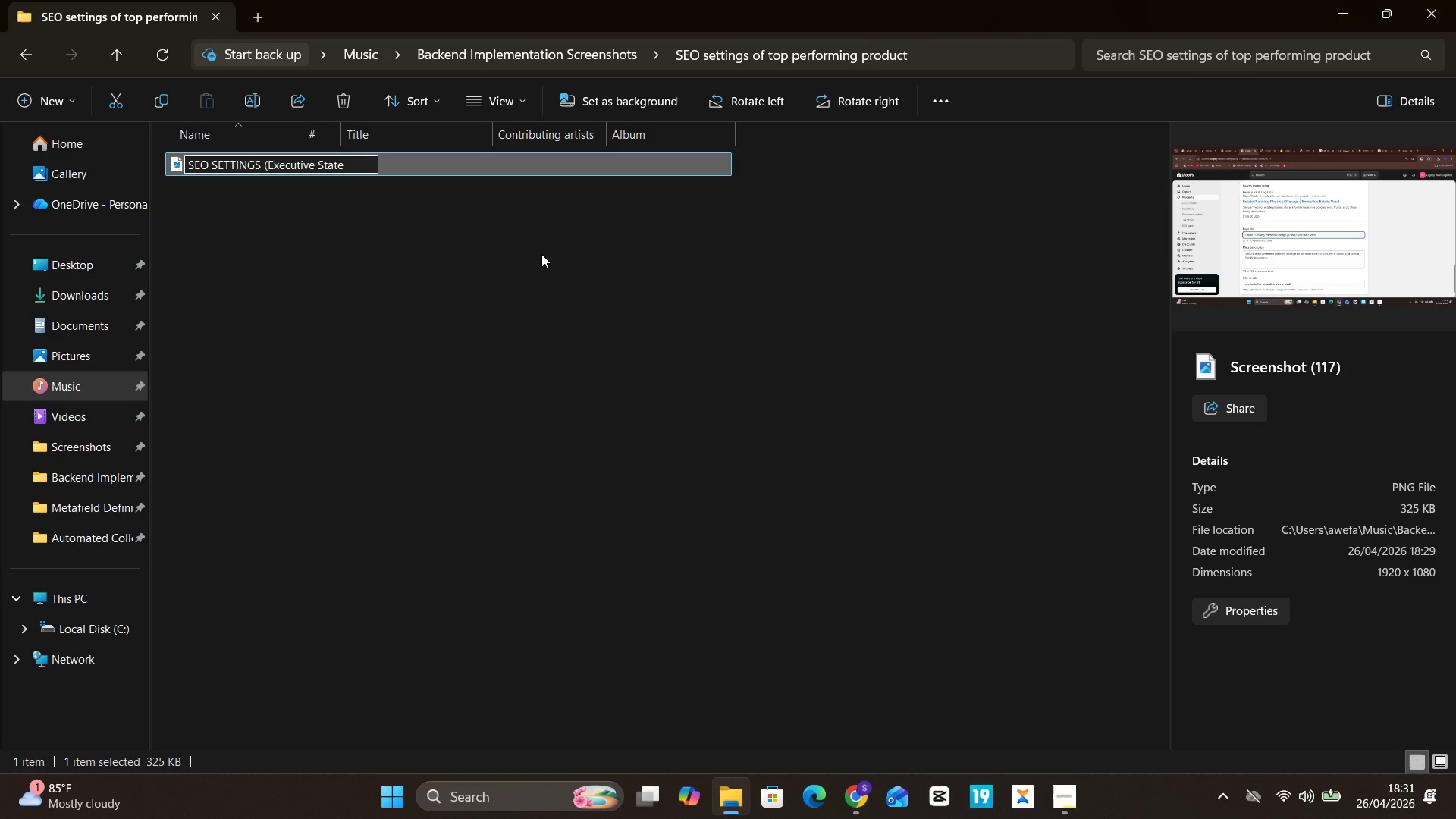 
key(Backspace)
type(ES)
key(Backspace)
type(s)
 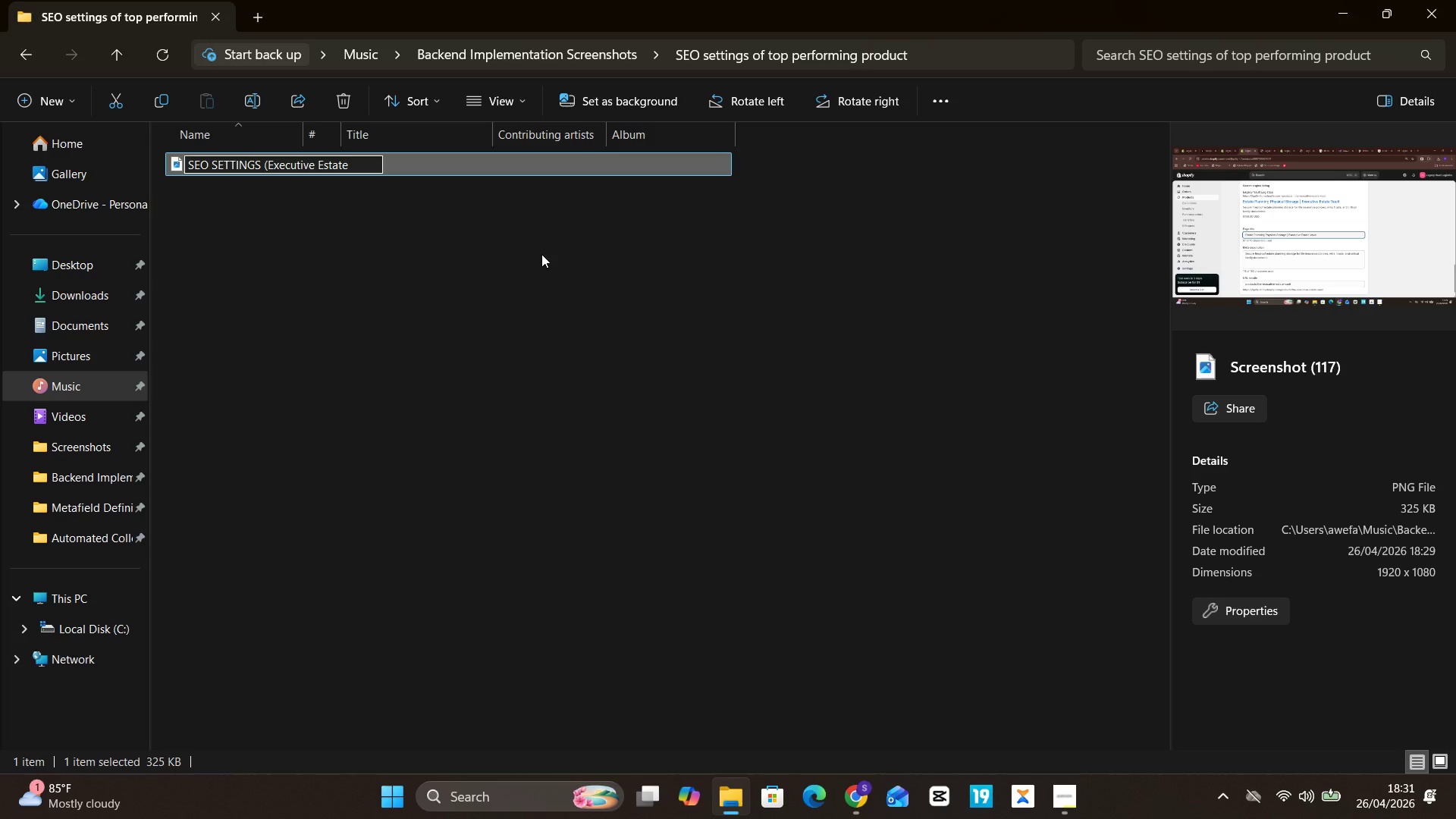 
hold_key(key=ArrowRight, duration=0.73)
 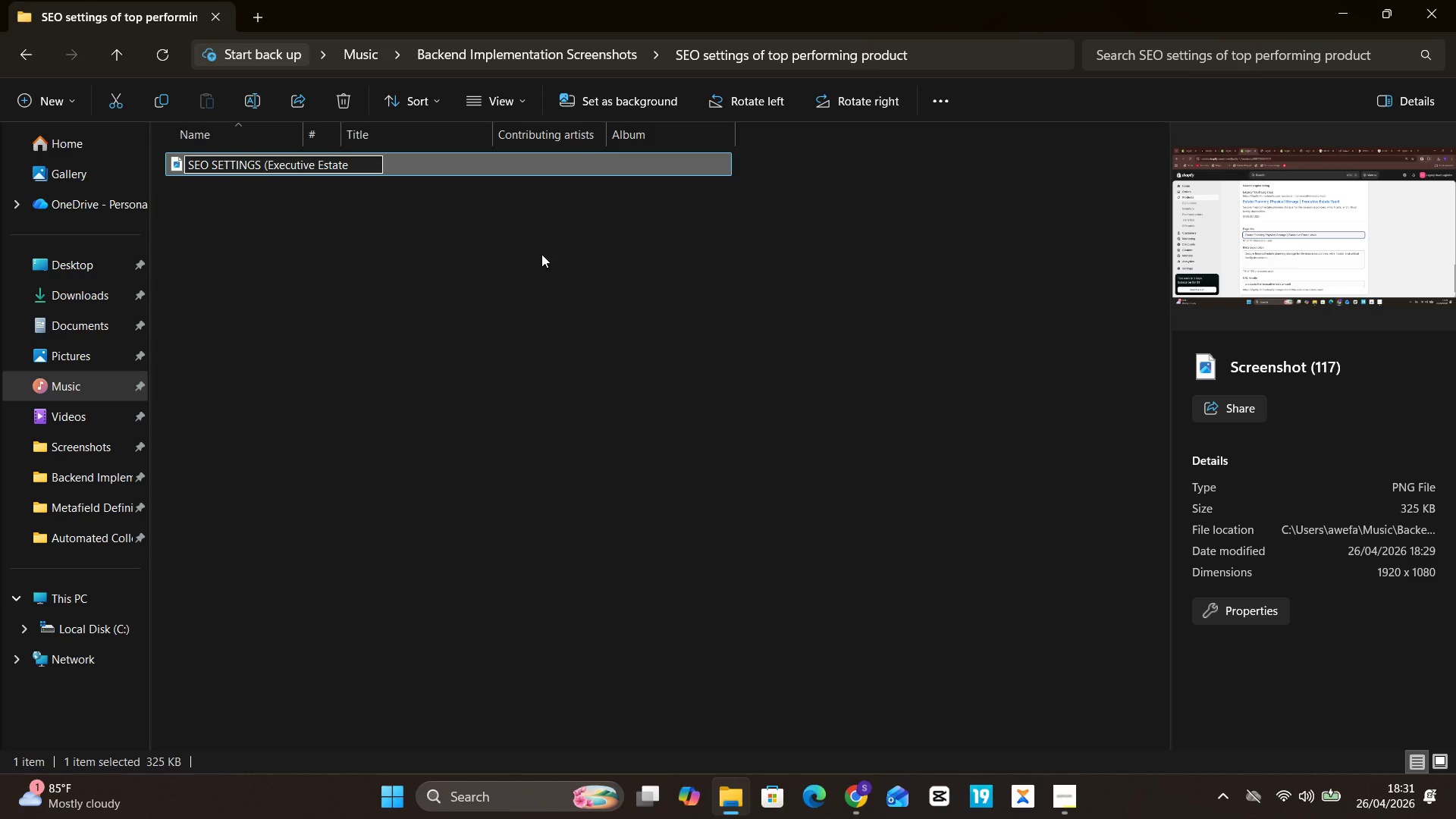 
hold_key(key=Unknown, duration=0.75)
 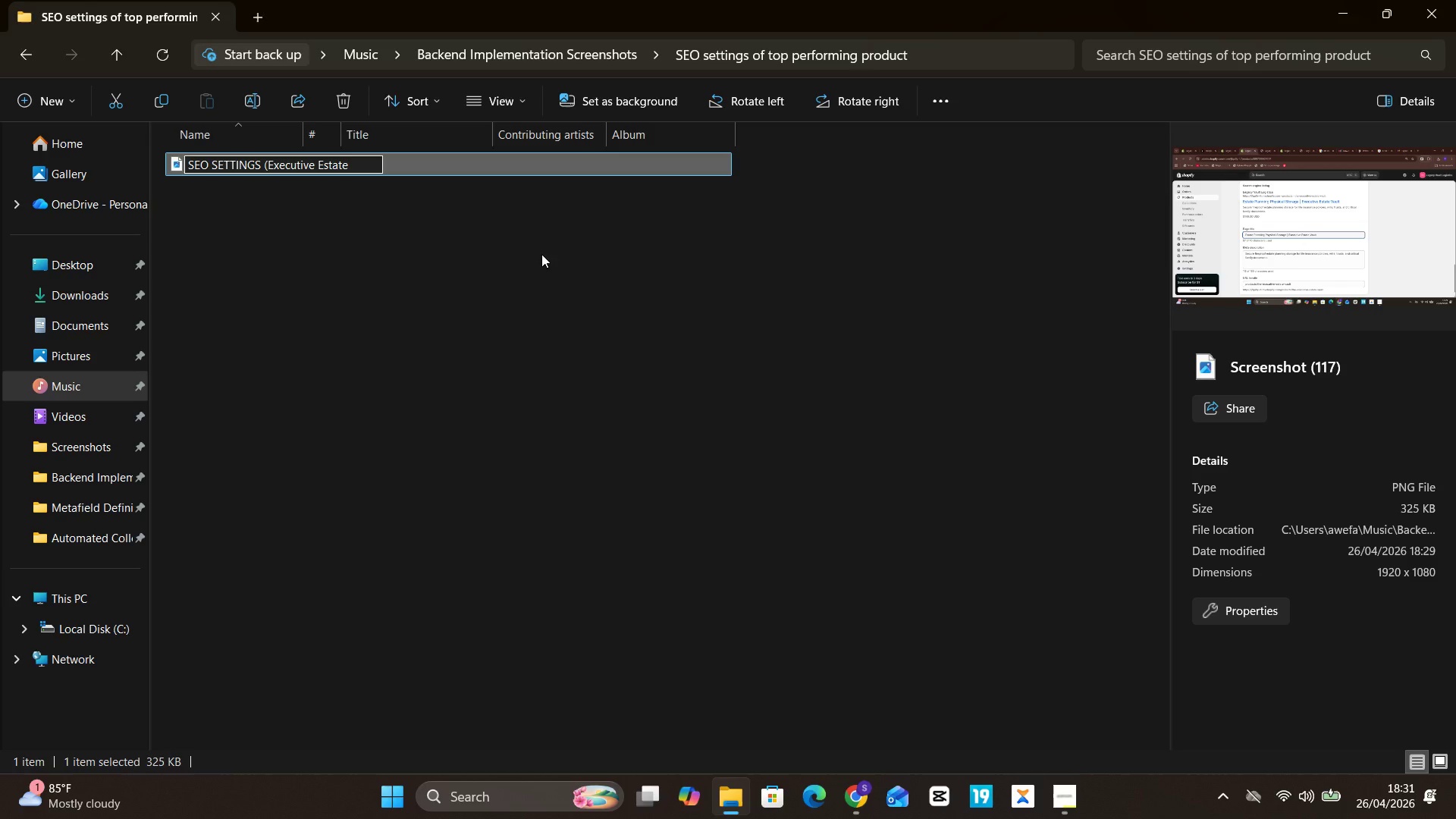 
key(CapsLock)
 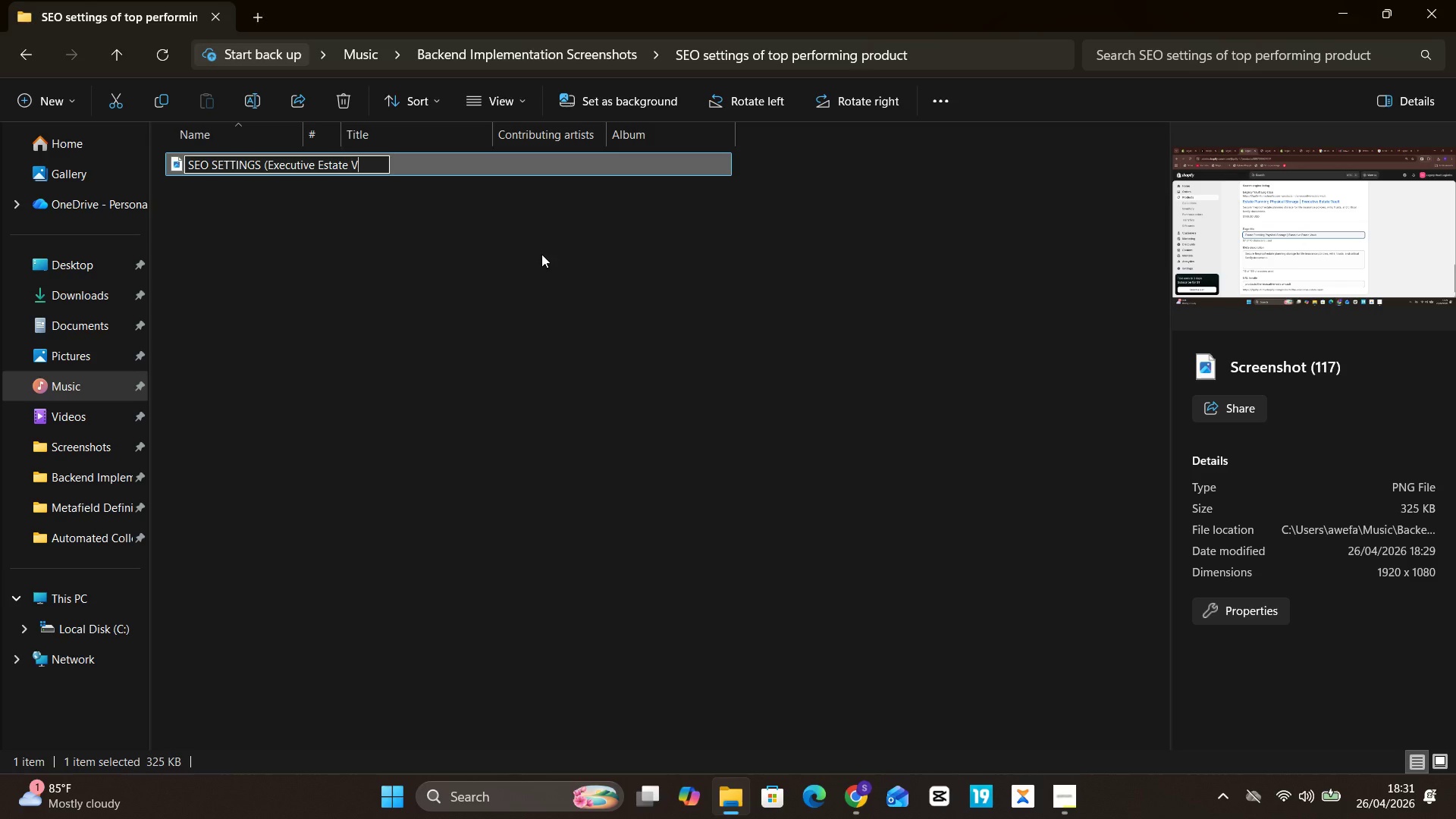 
key(V)
 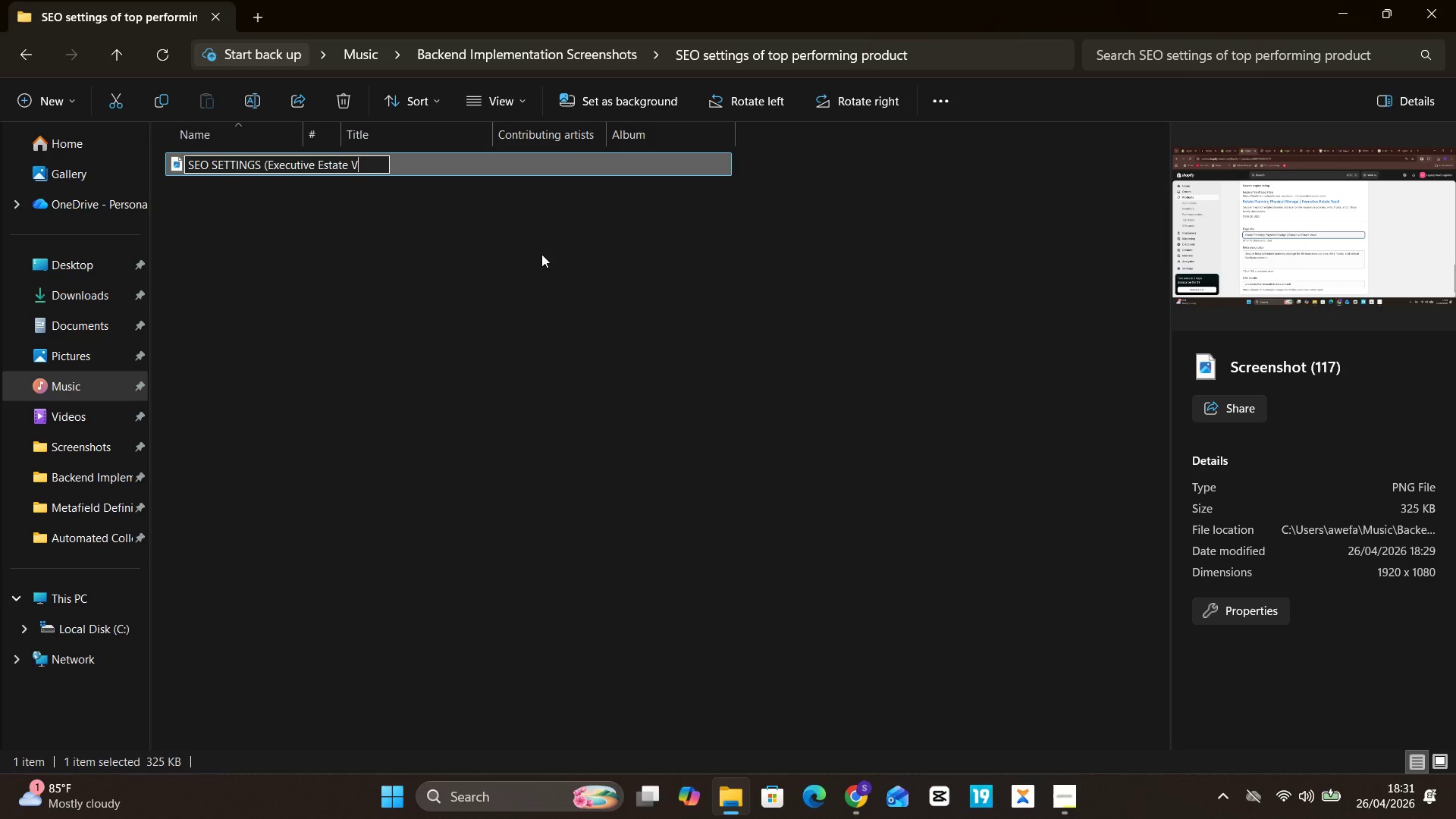 
key(CapsLock)
 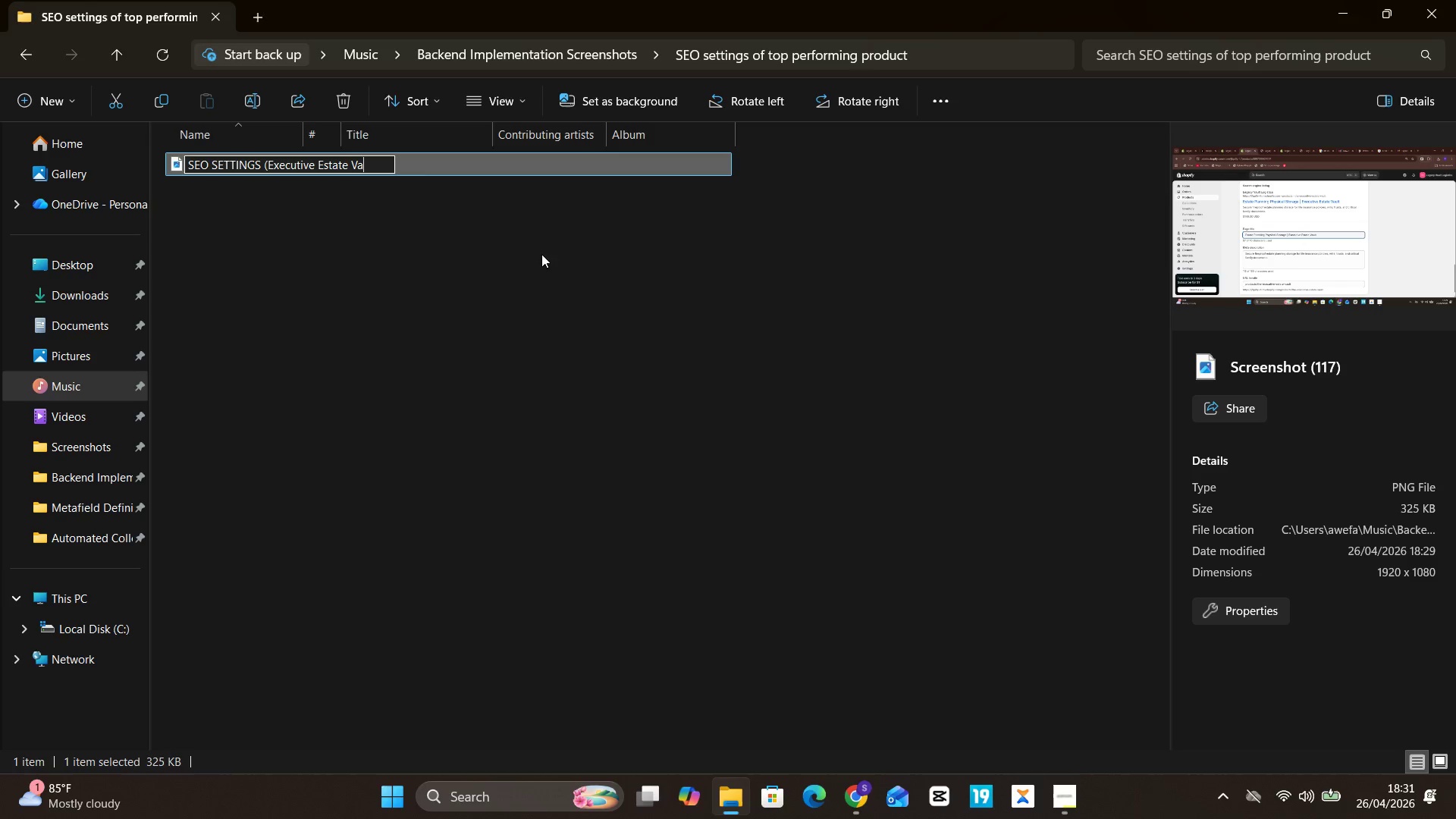 
key(A)
 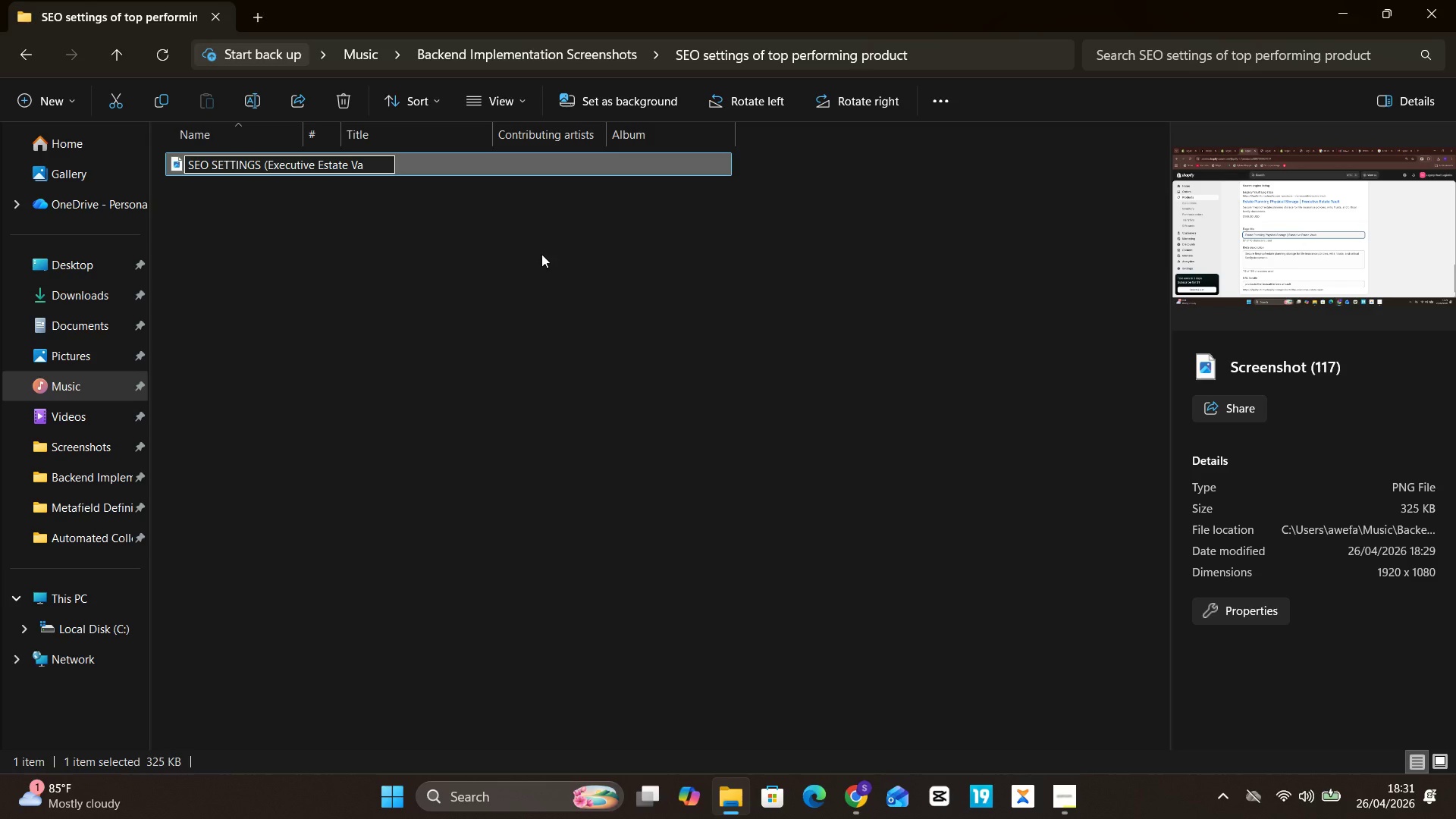 
type(ult))
 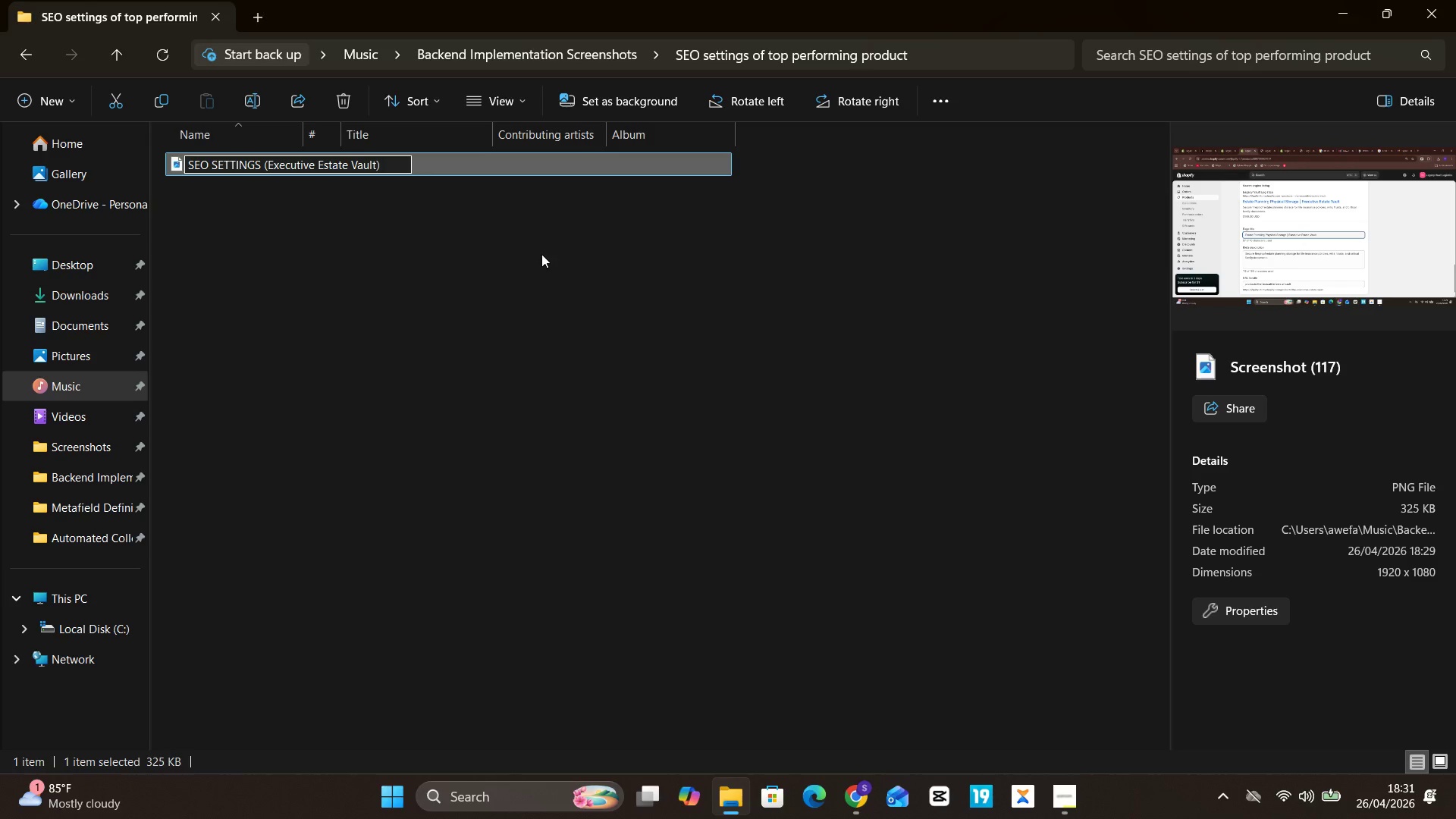 
left_click([487, 269])
 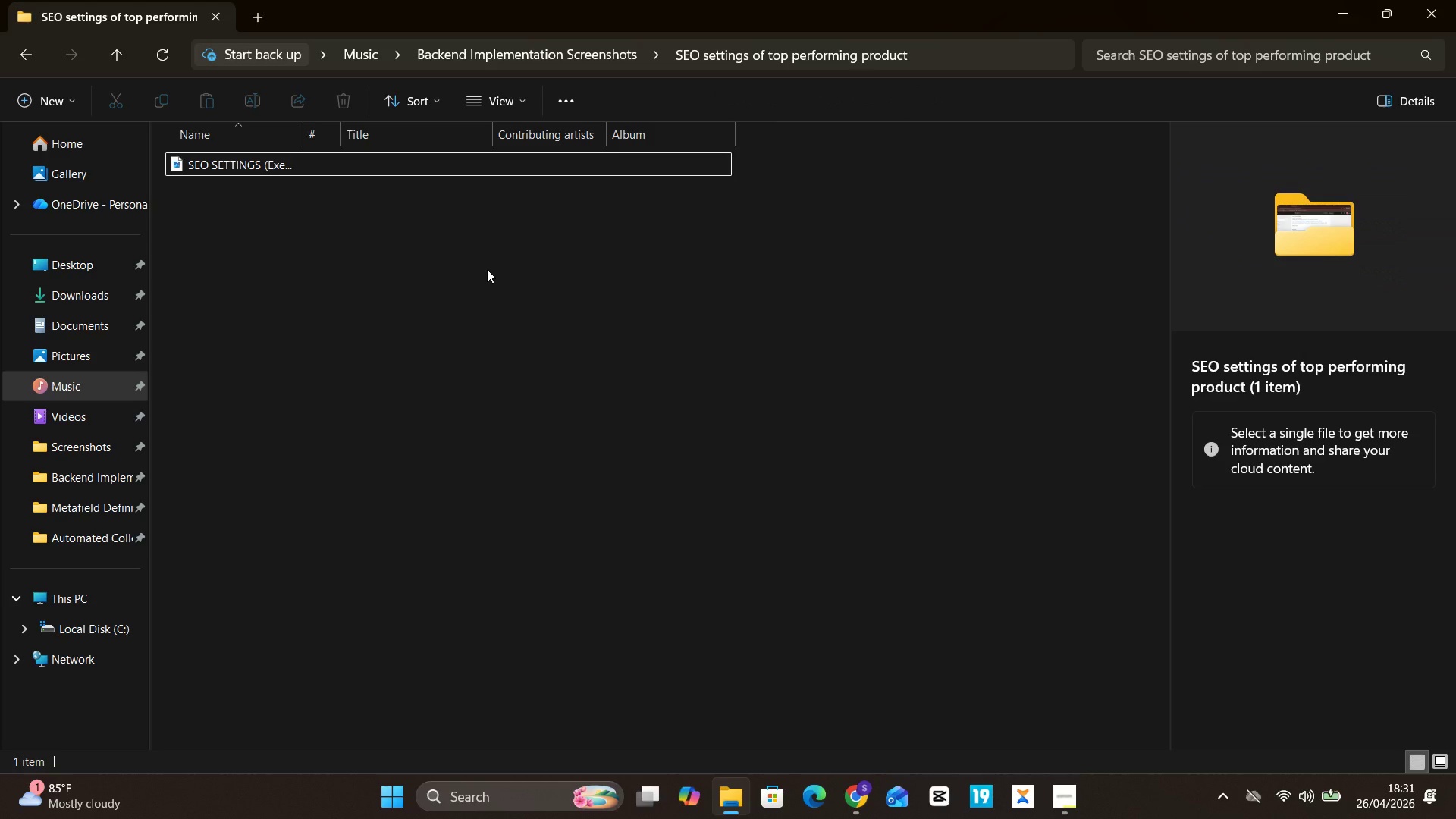 
left_click([487, 269])
 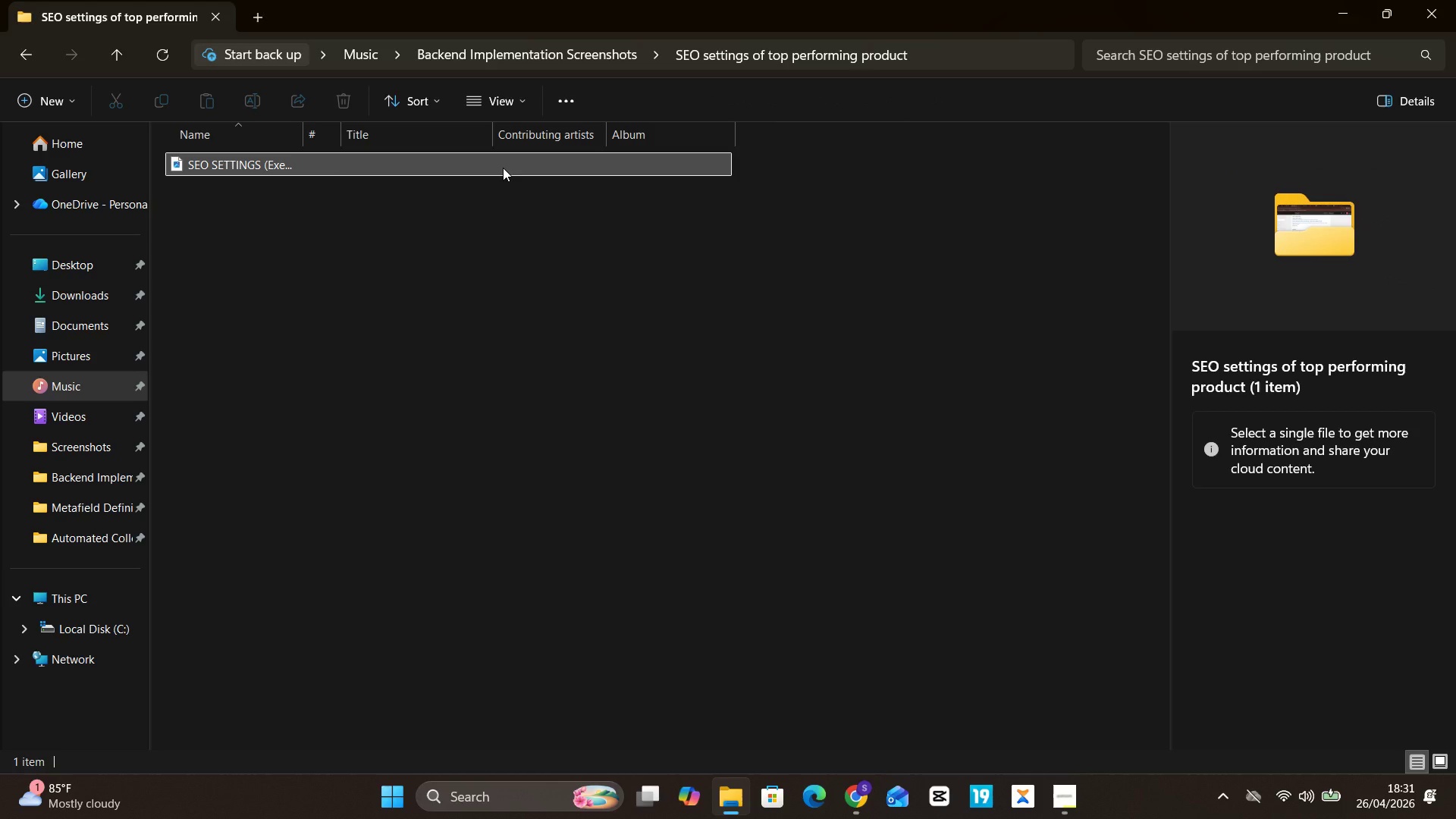 
left_click([503, 166])
 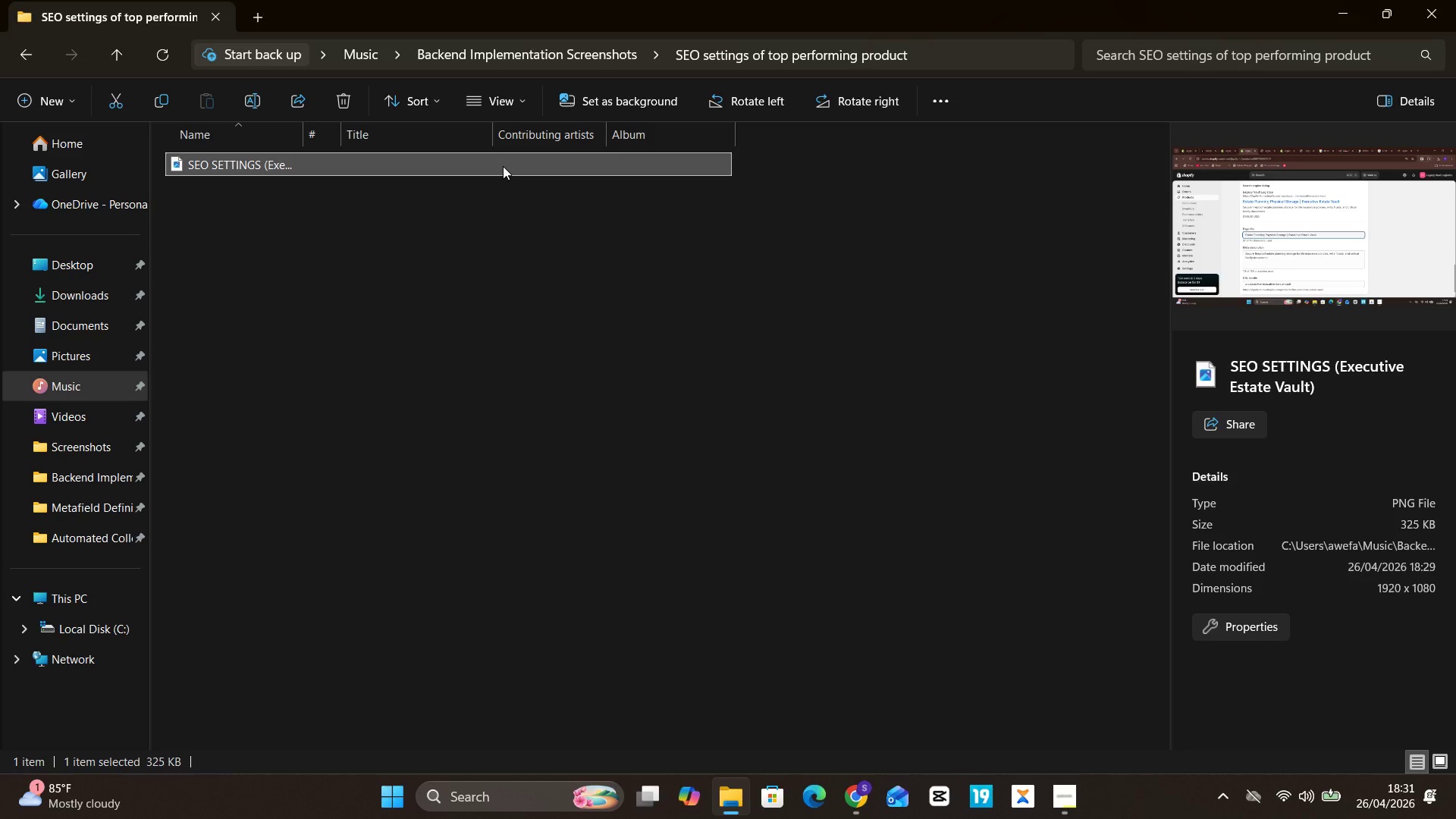 
double_click([503, 166])
 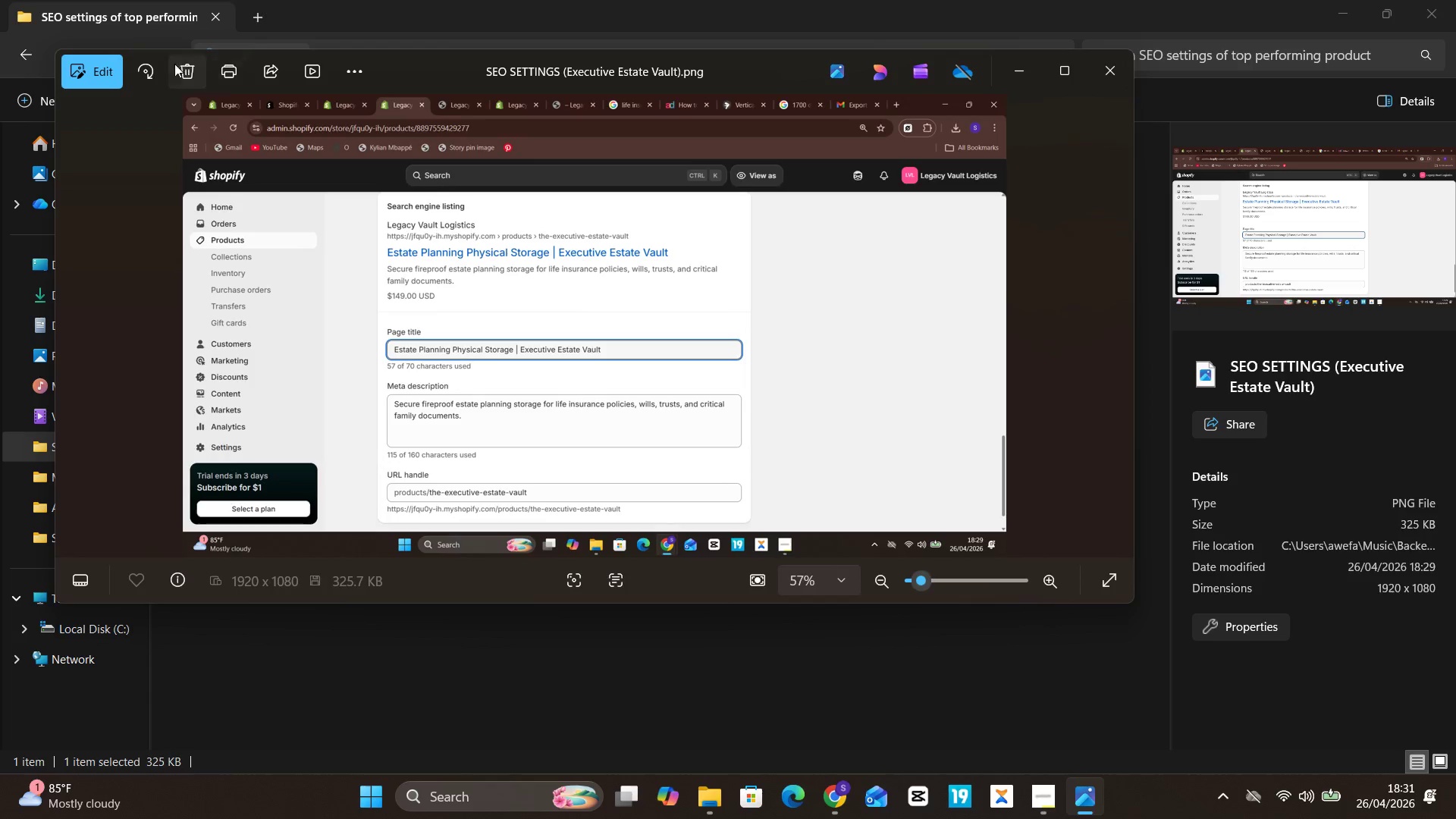 
left_click([79, 77])
 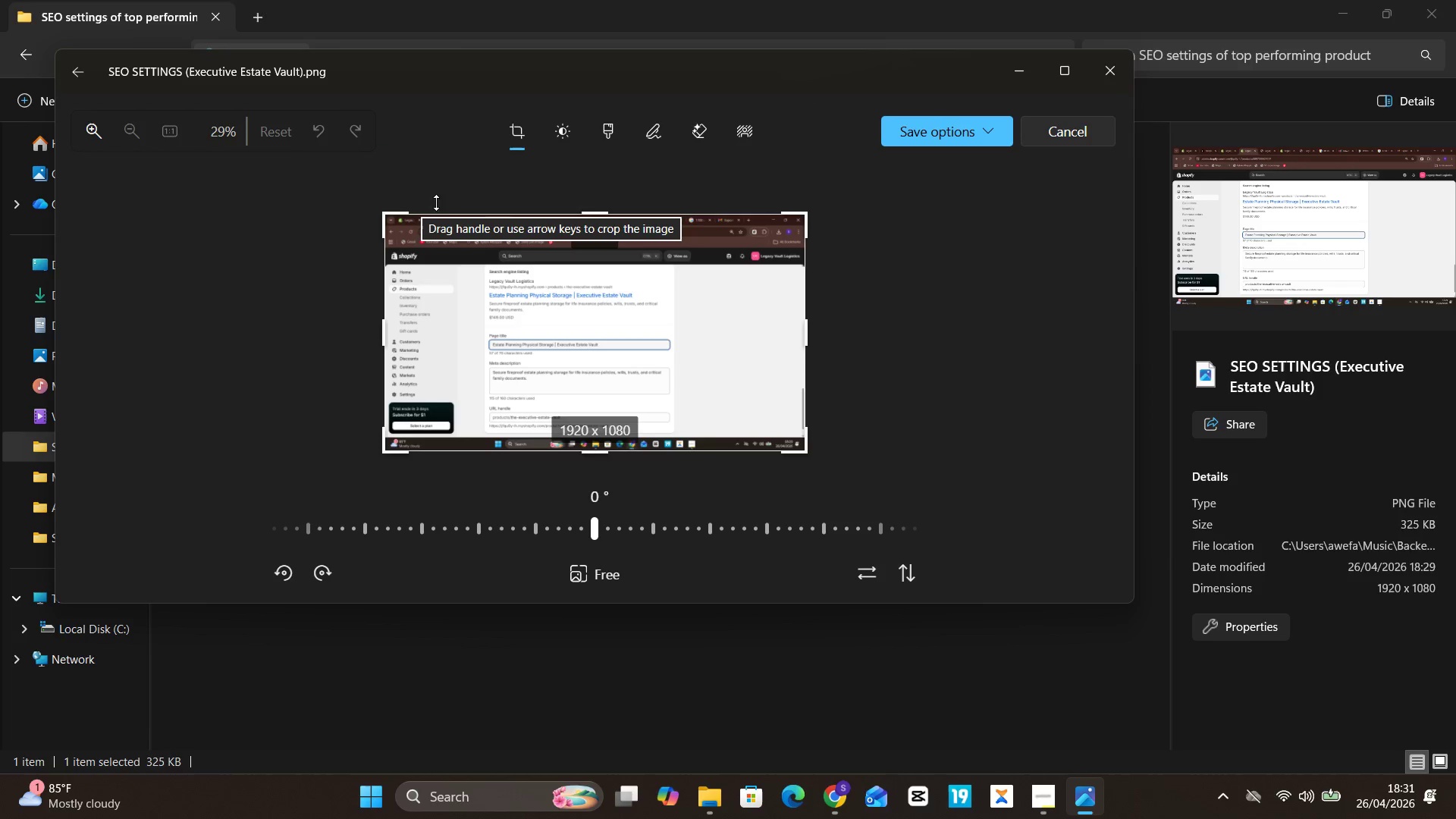 
left_click_drag(start_coordinate=[445, 206], to_coordinate=[454, 239])